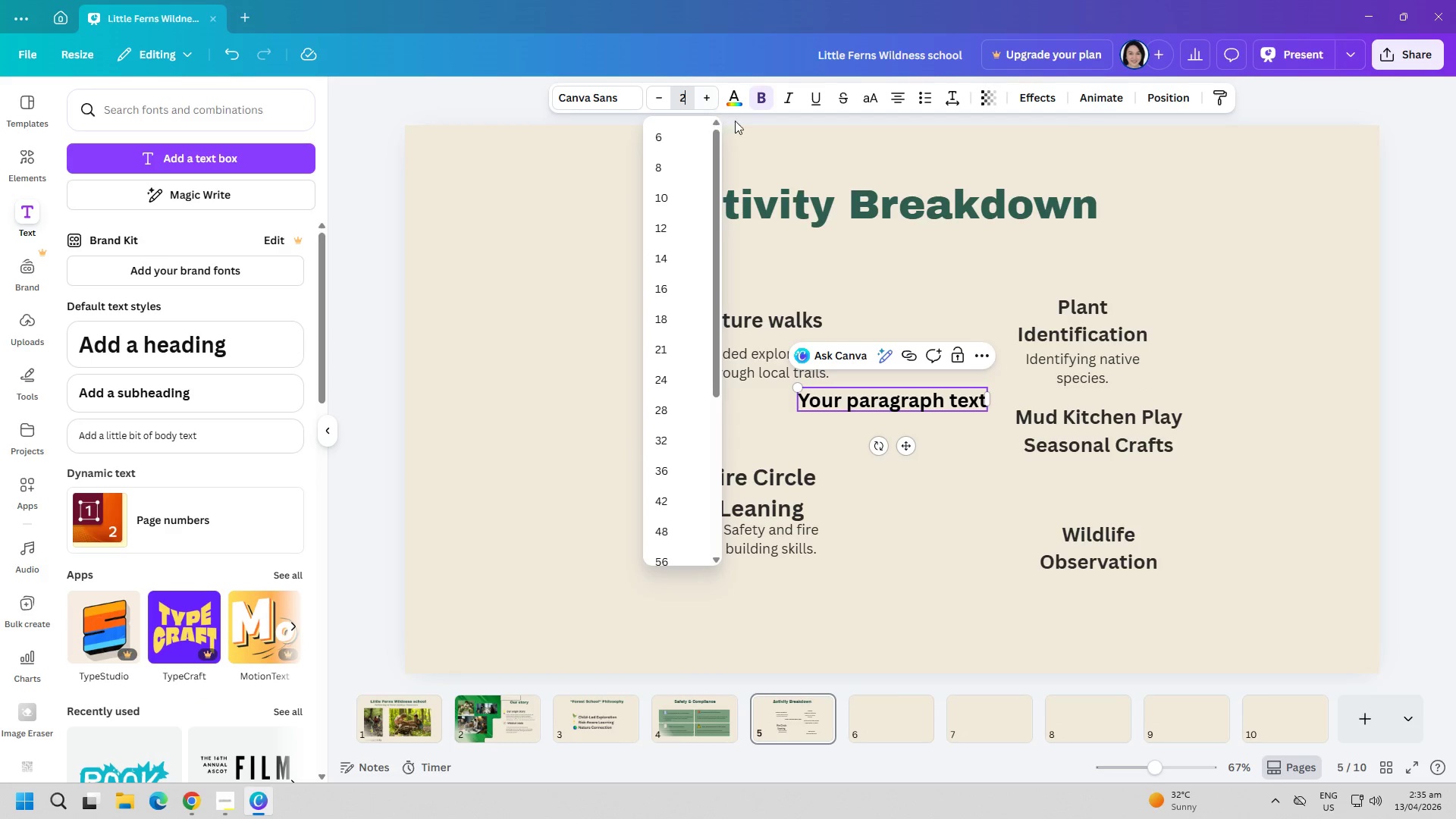 
key(0)
 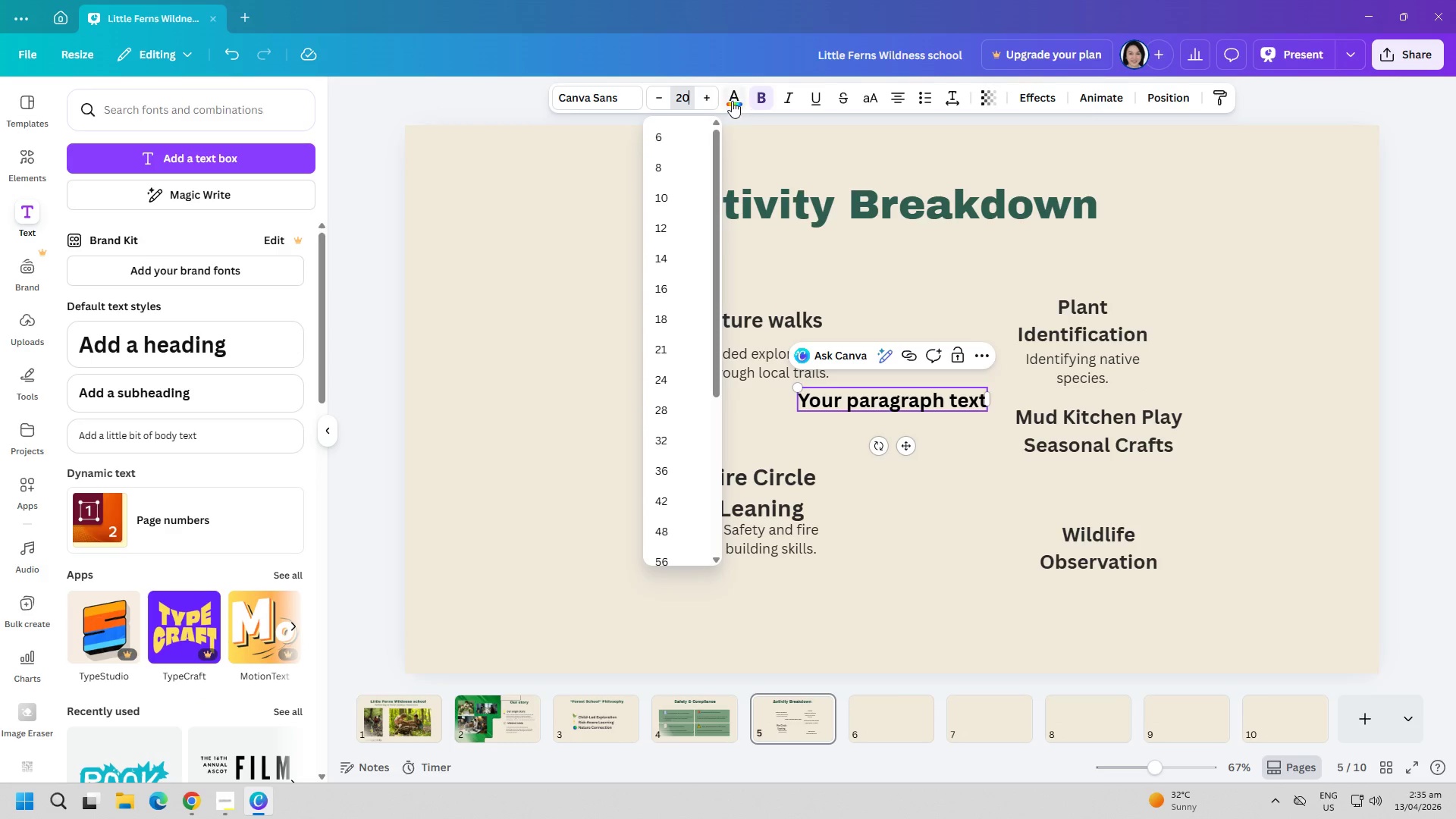 
left_click([733, 99])
 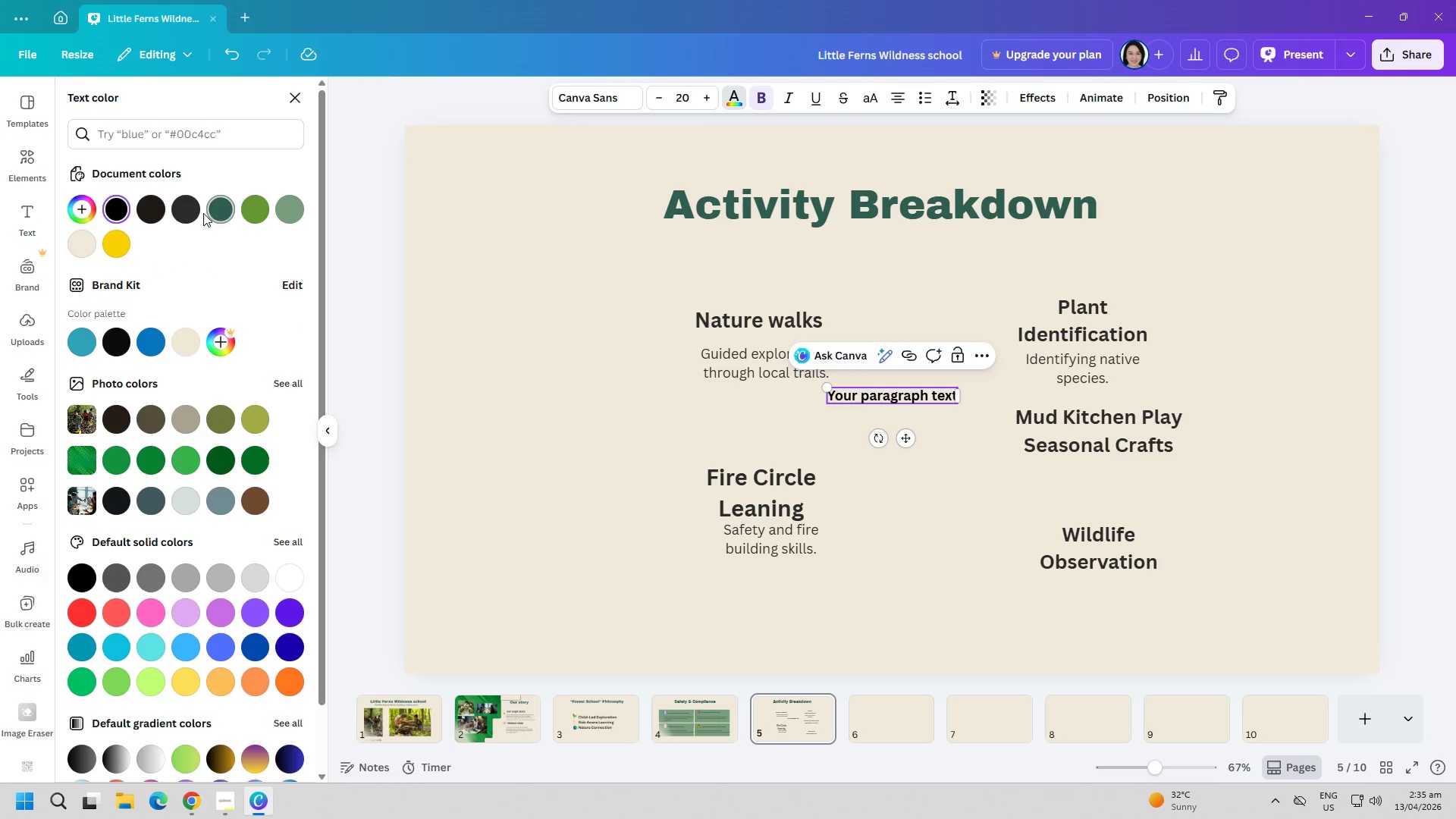 
left_click([194, 209])
 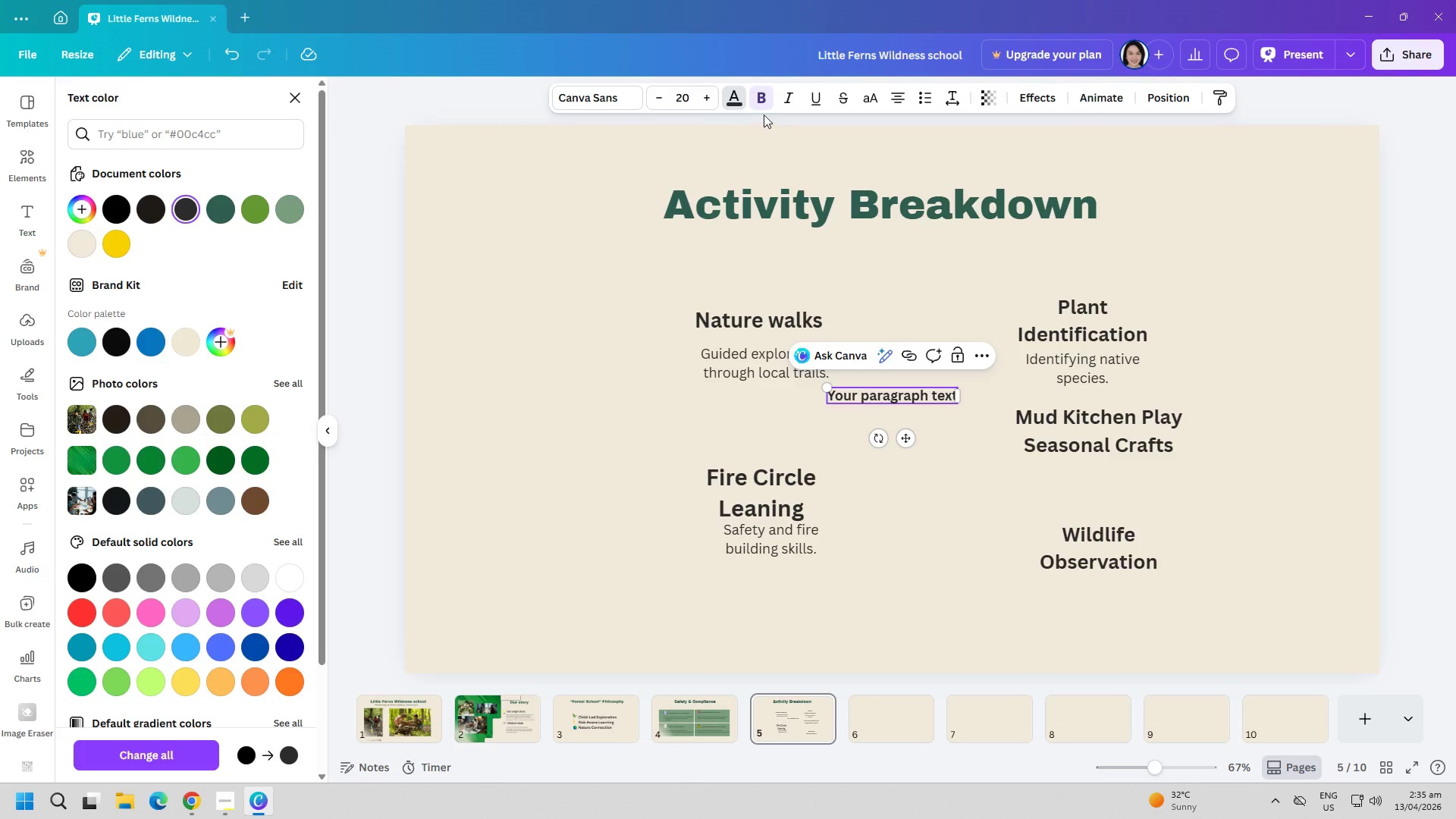 
left_click([761, 102])
 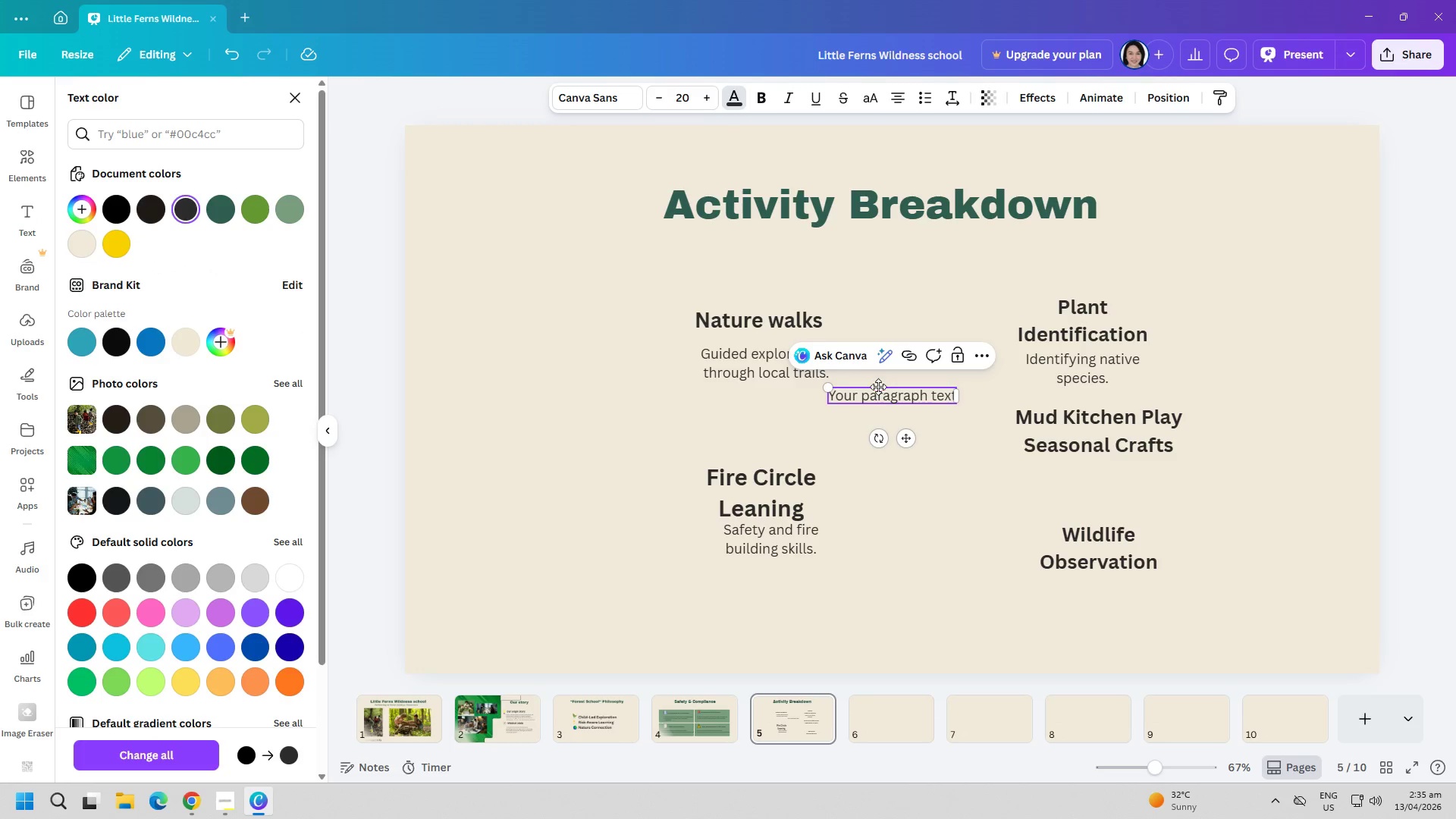 
double_click([883, 394])
 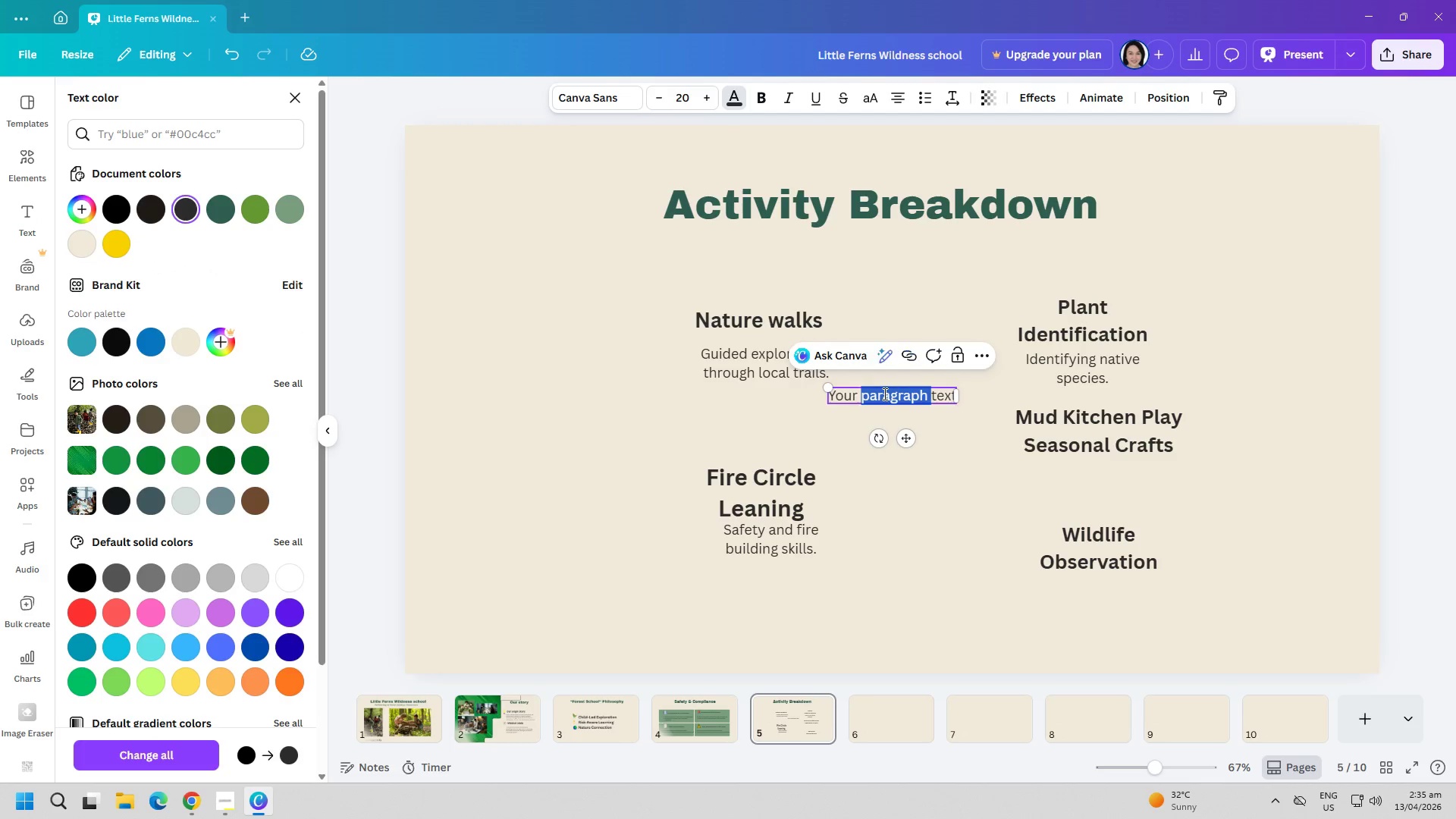 
triple_click([883, 394])
 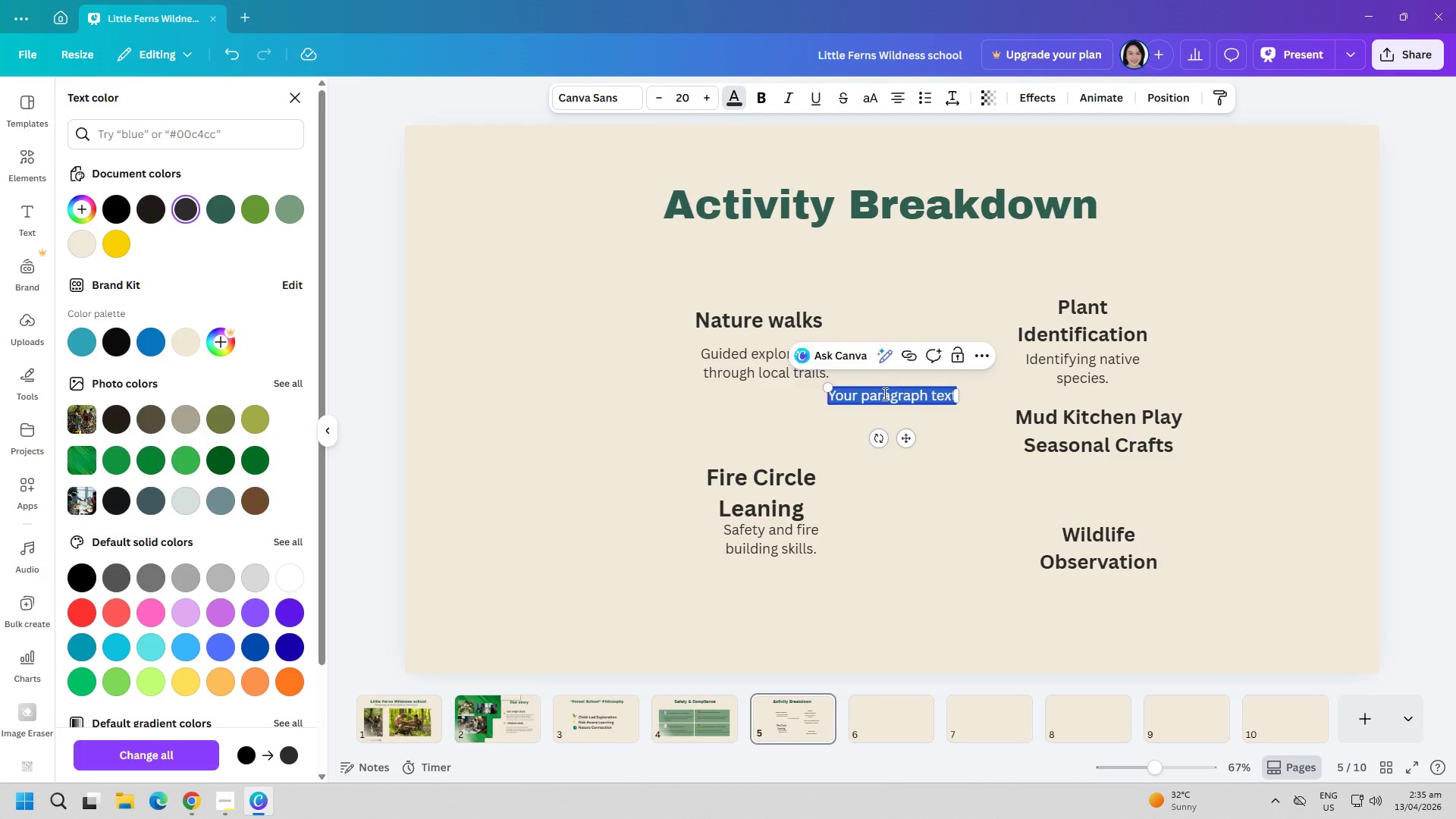 
type(Nature-iu)
key(Backspace)
type(nspired crafts.)
 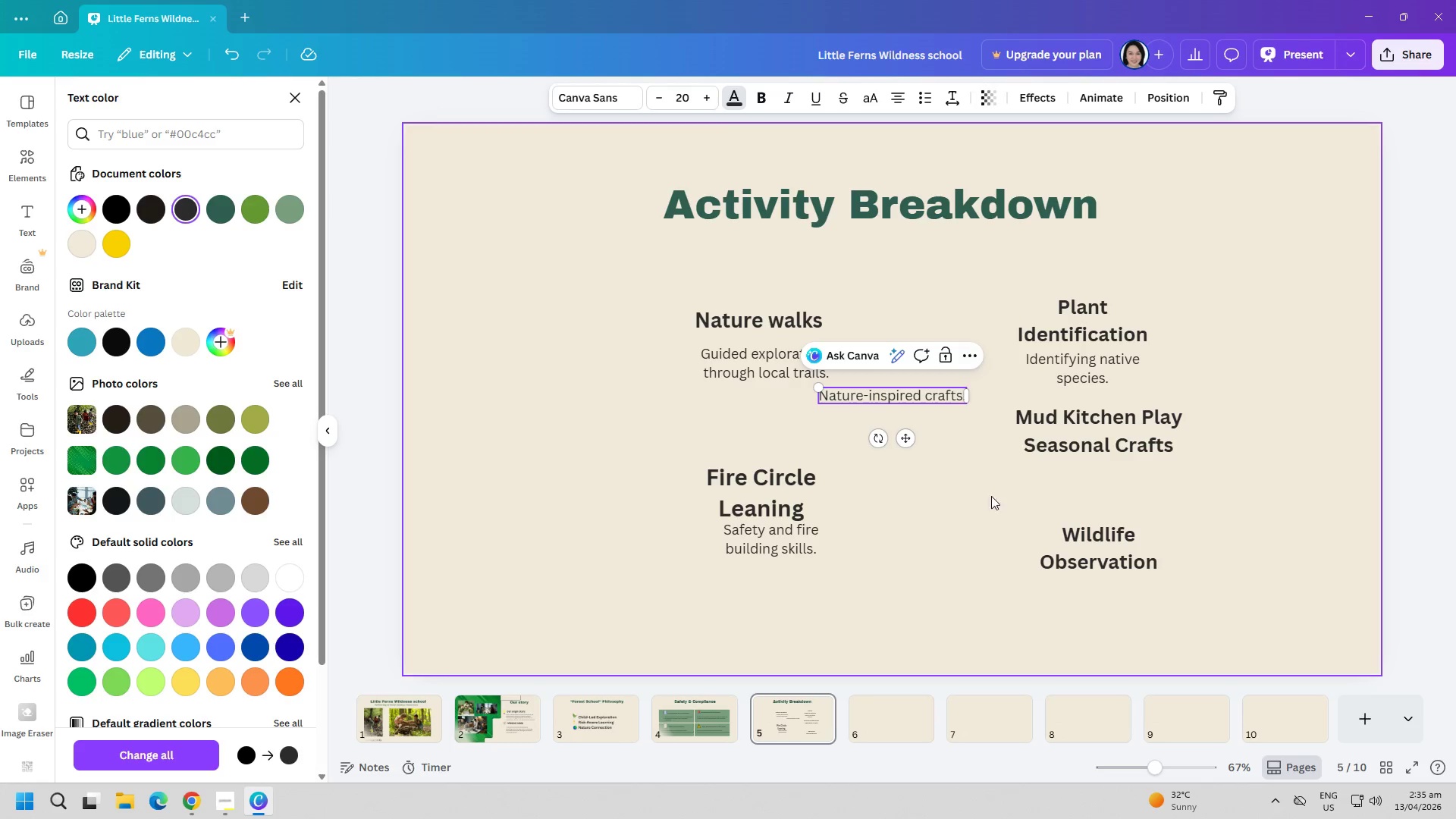 
left_click([943, 534])
 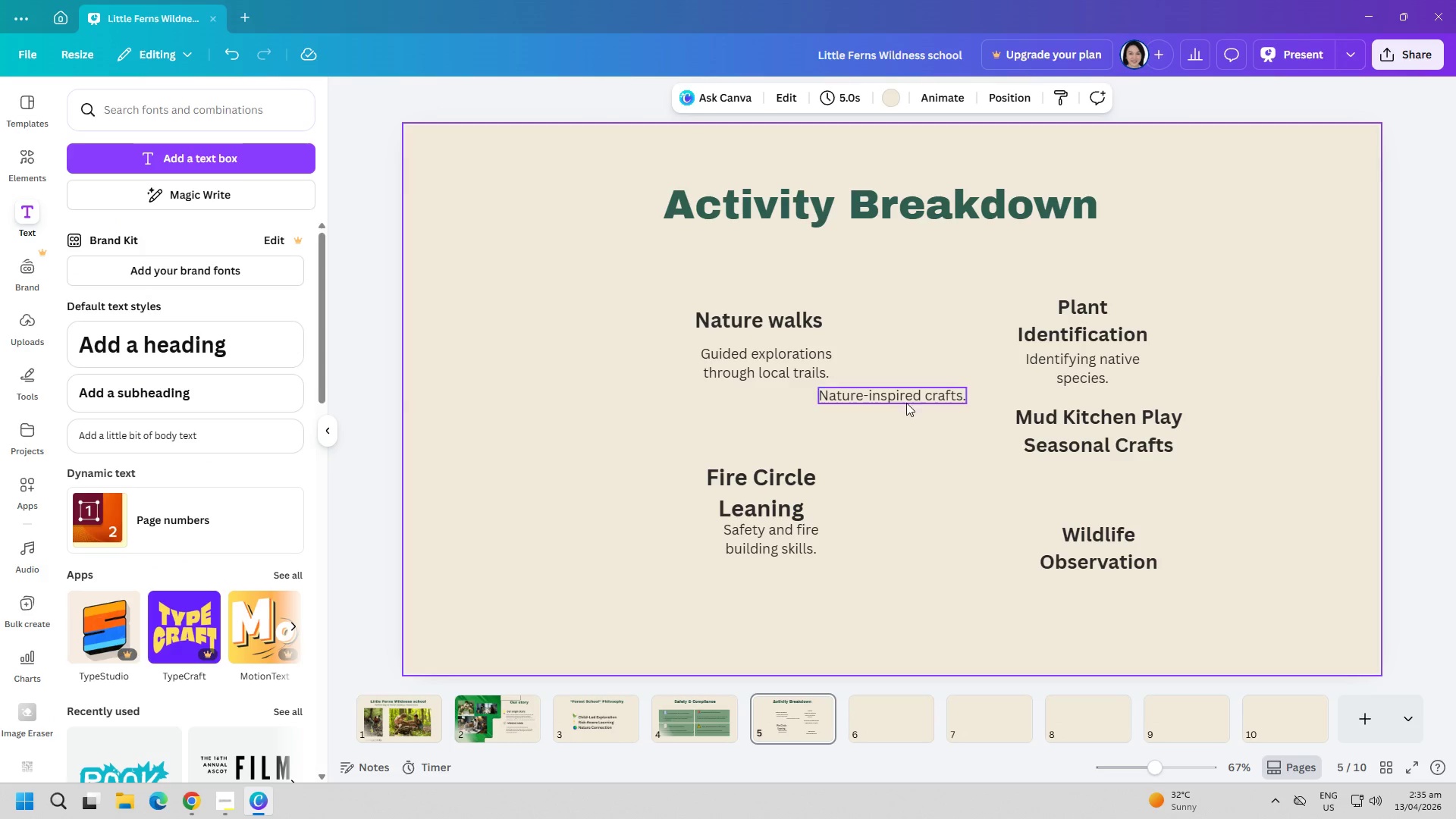 
left_click_drag(start_coordinate=[904, 396], to_coordinate=[1119, 475])
 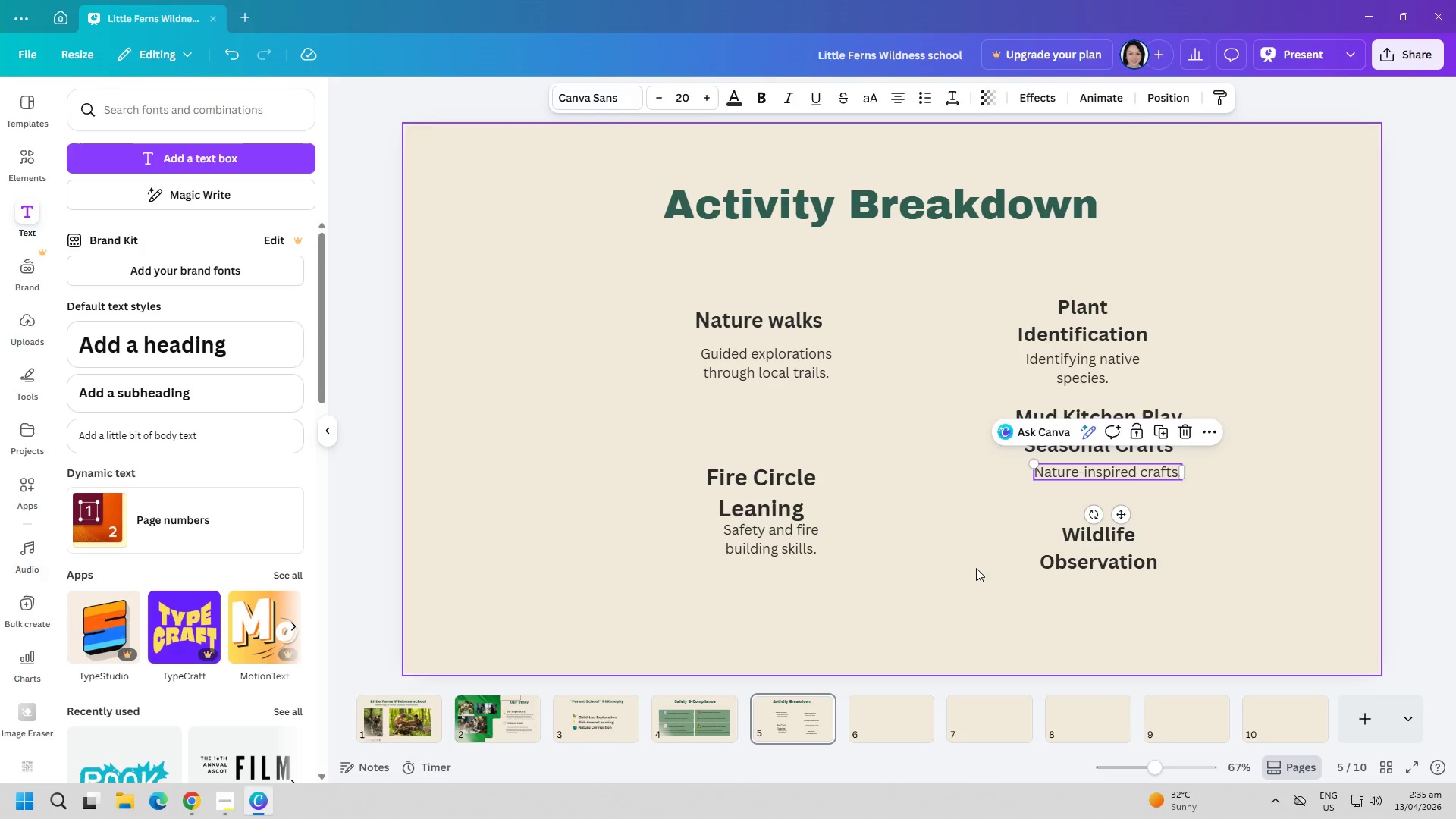 
left_click([976, 568])
 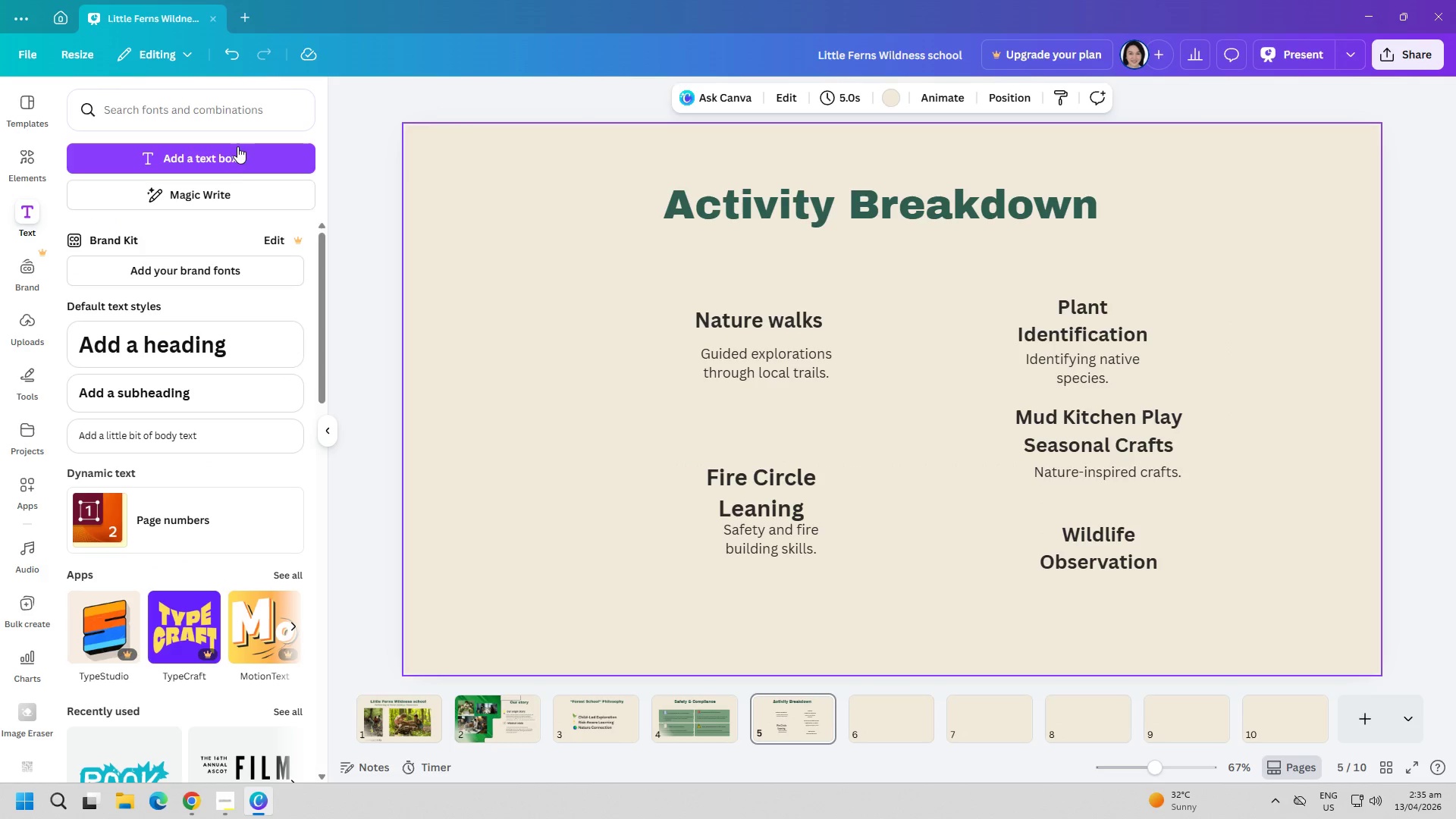 
left_click([235, 158])
 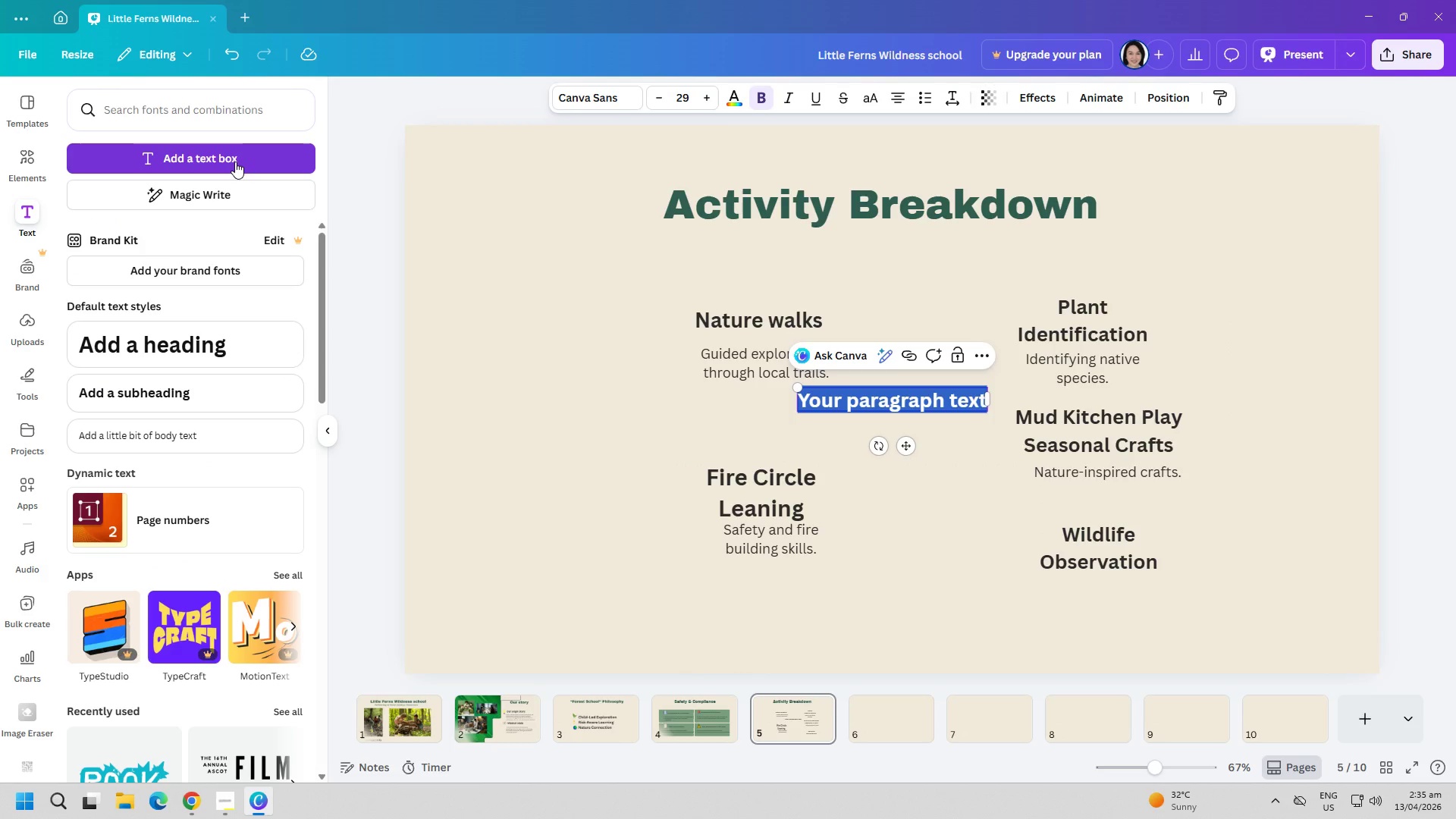 
type(Quietly tracking )
key(Backspace)
 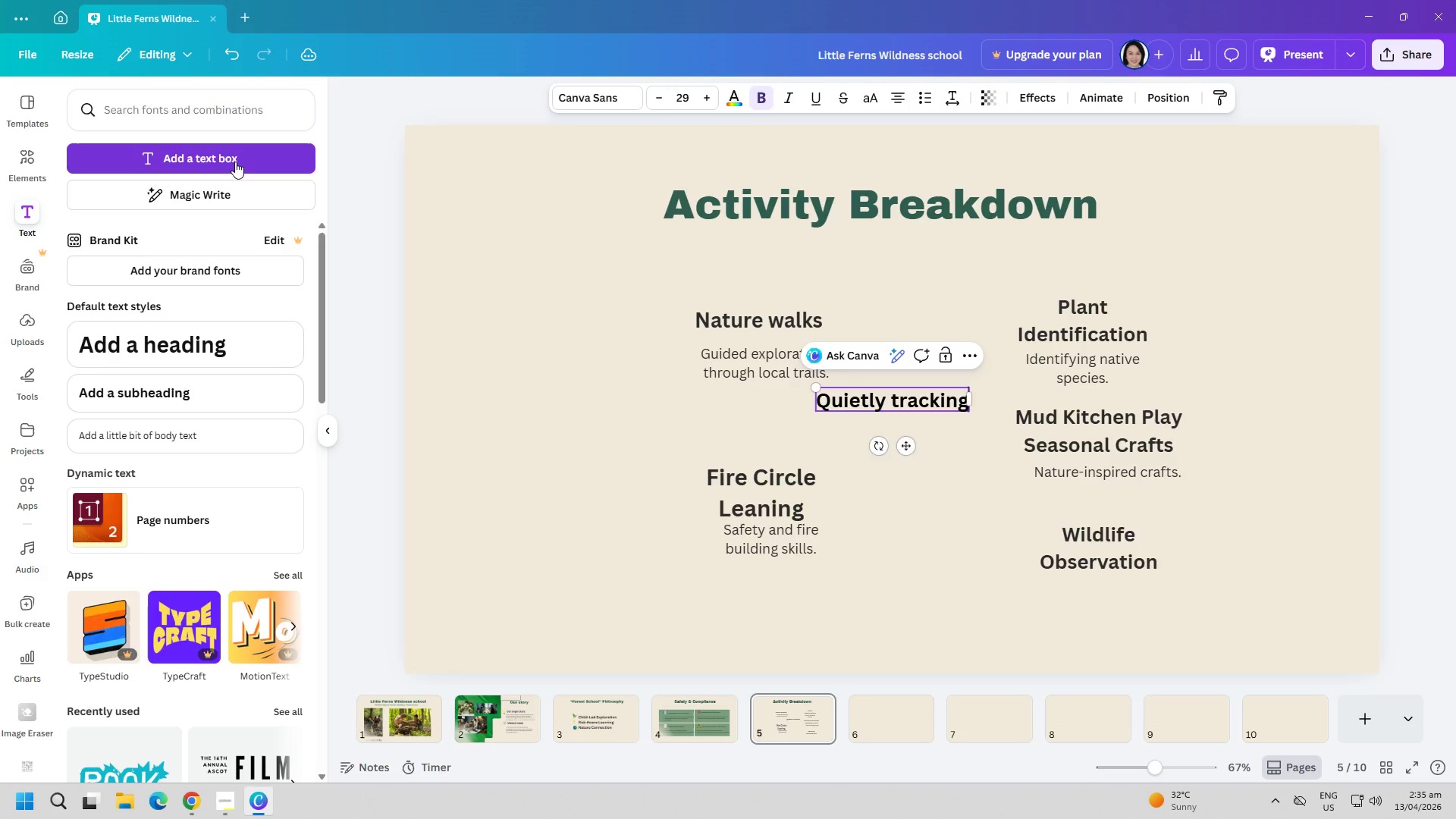 
key(Enter)
 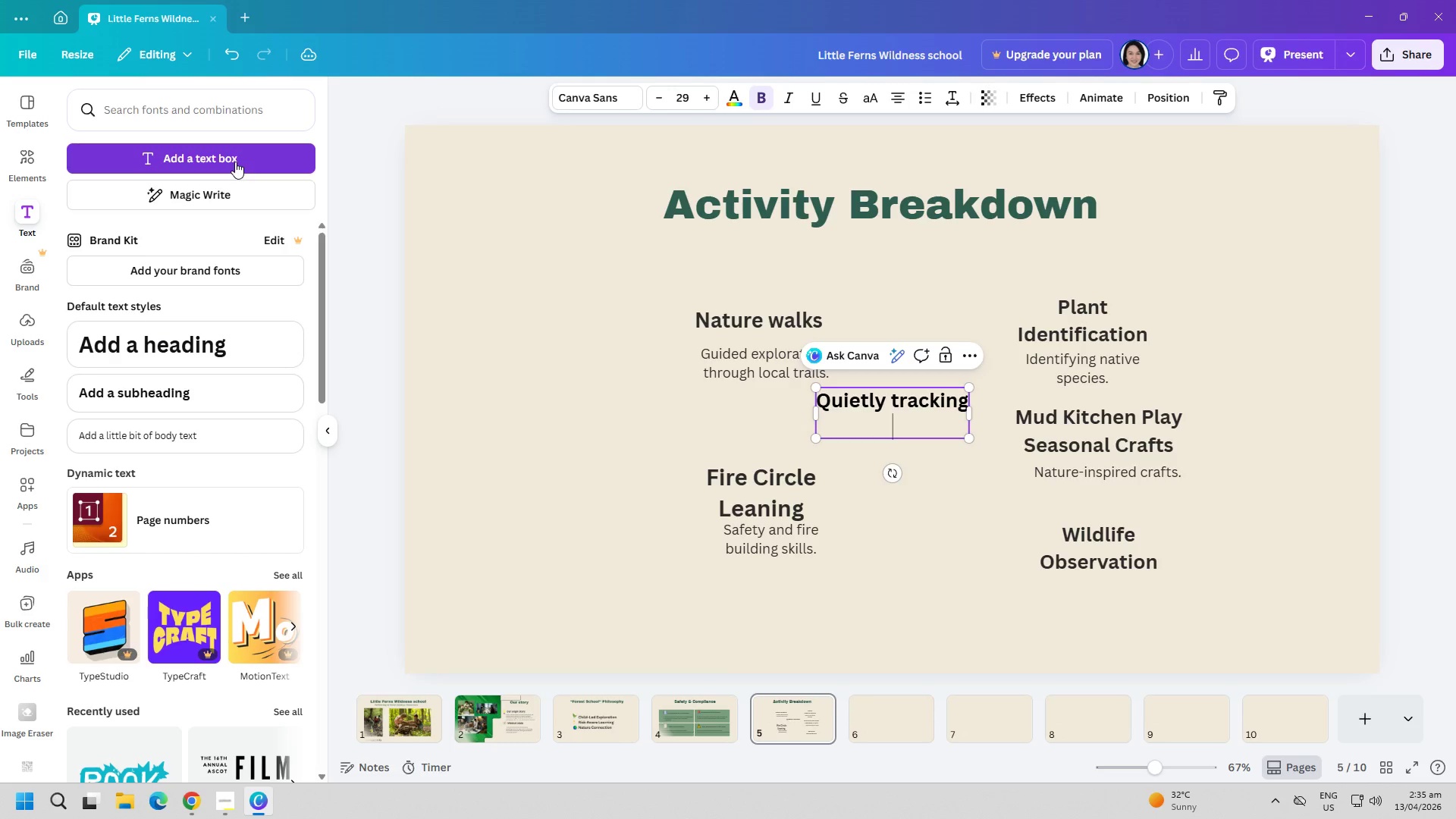 
type(animal life.)
 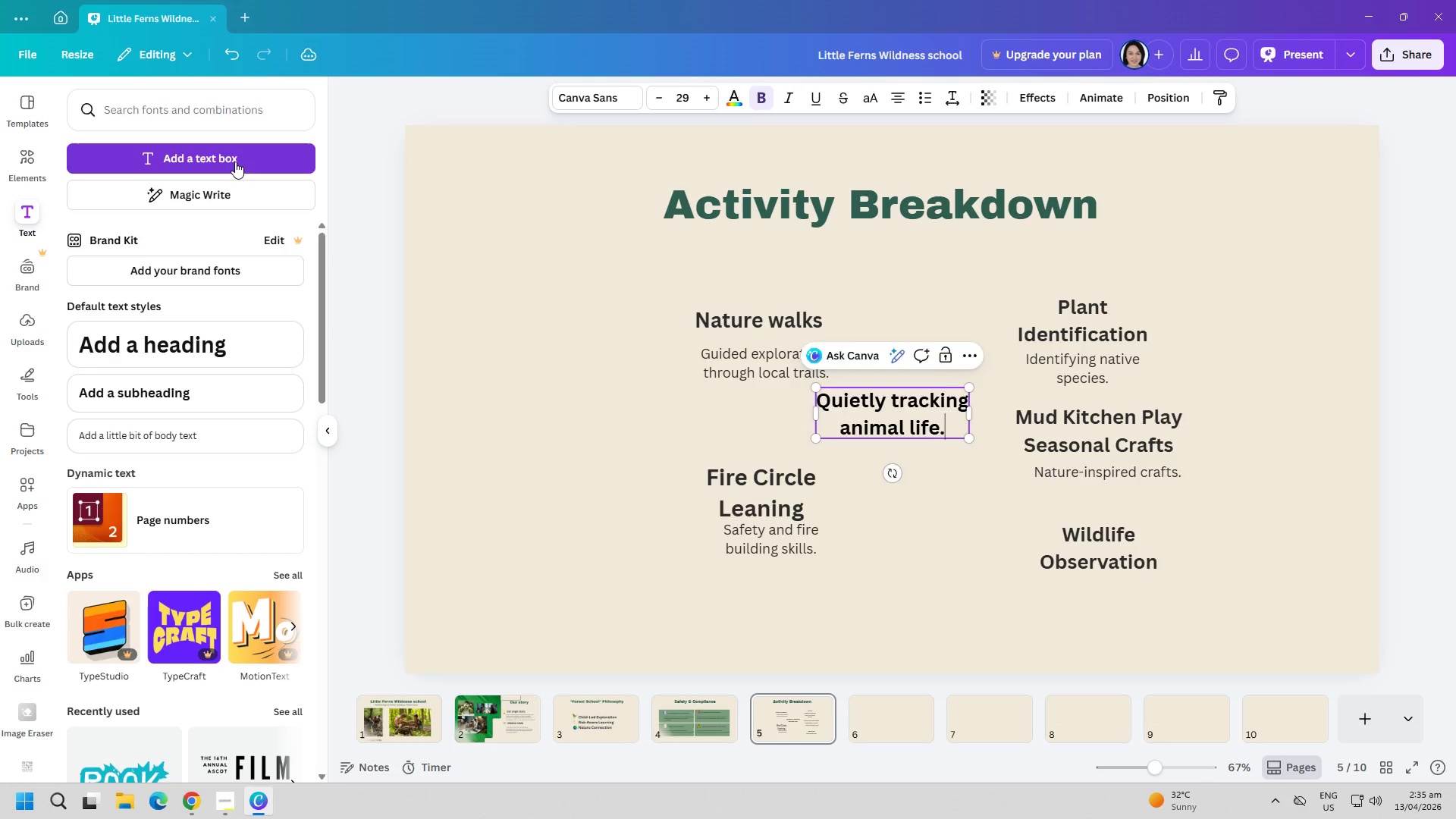 
key(Control+ControlLeft)
 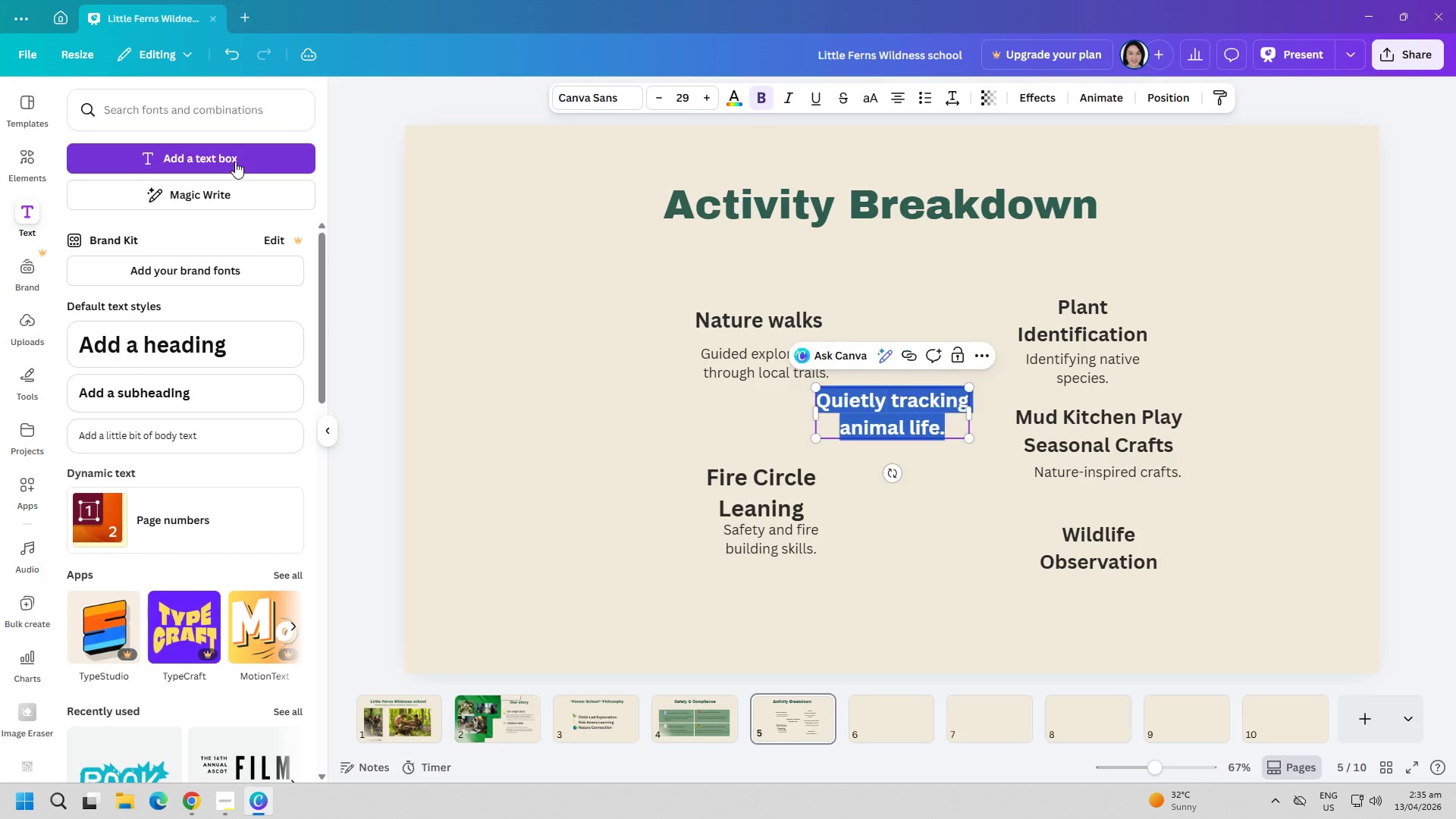 
key(Control+A)
 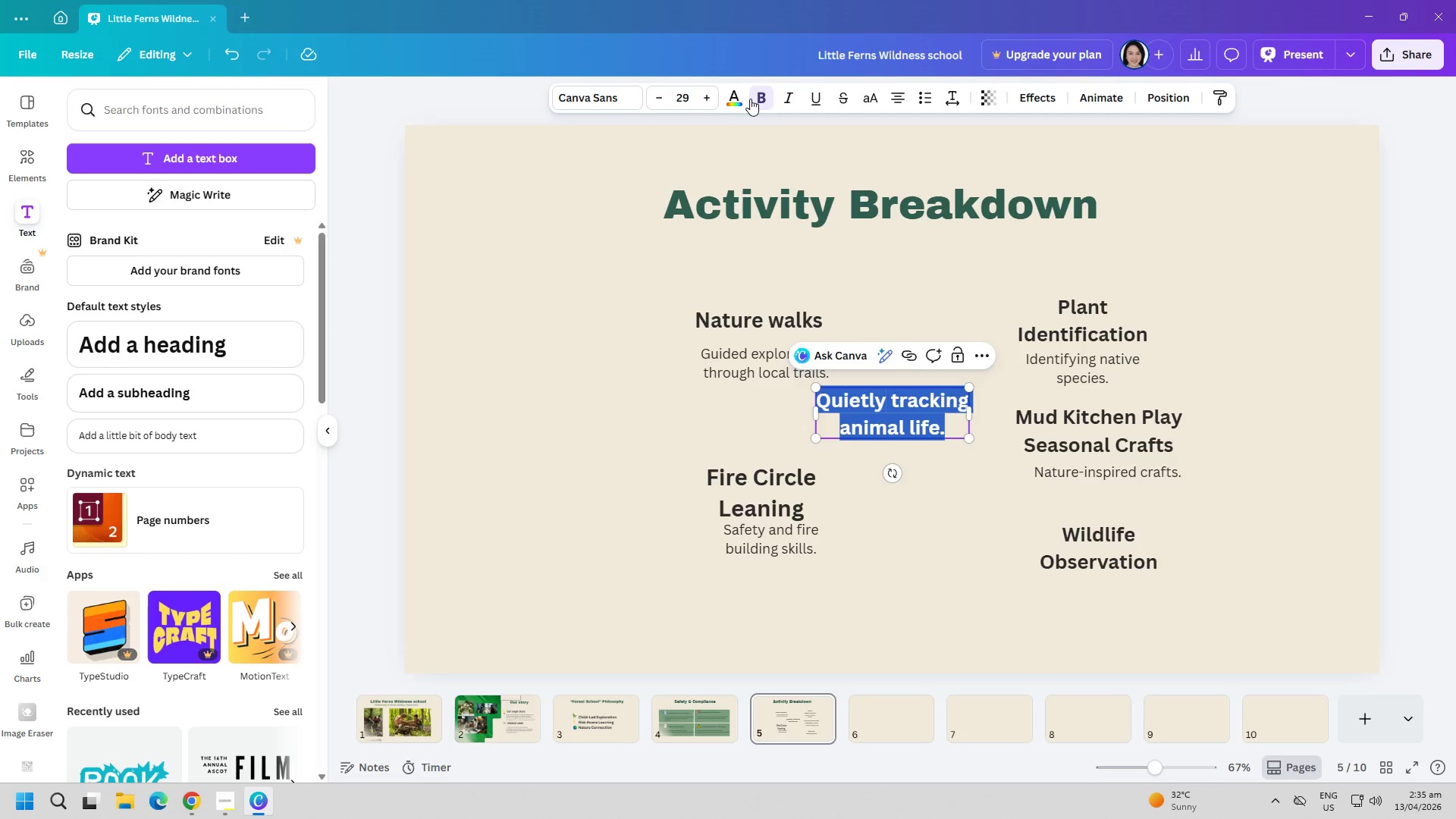 
left_click([754, 99])
 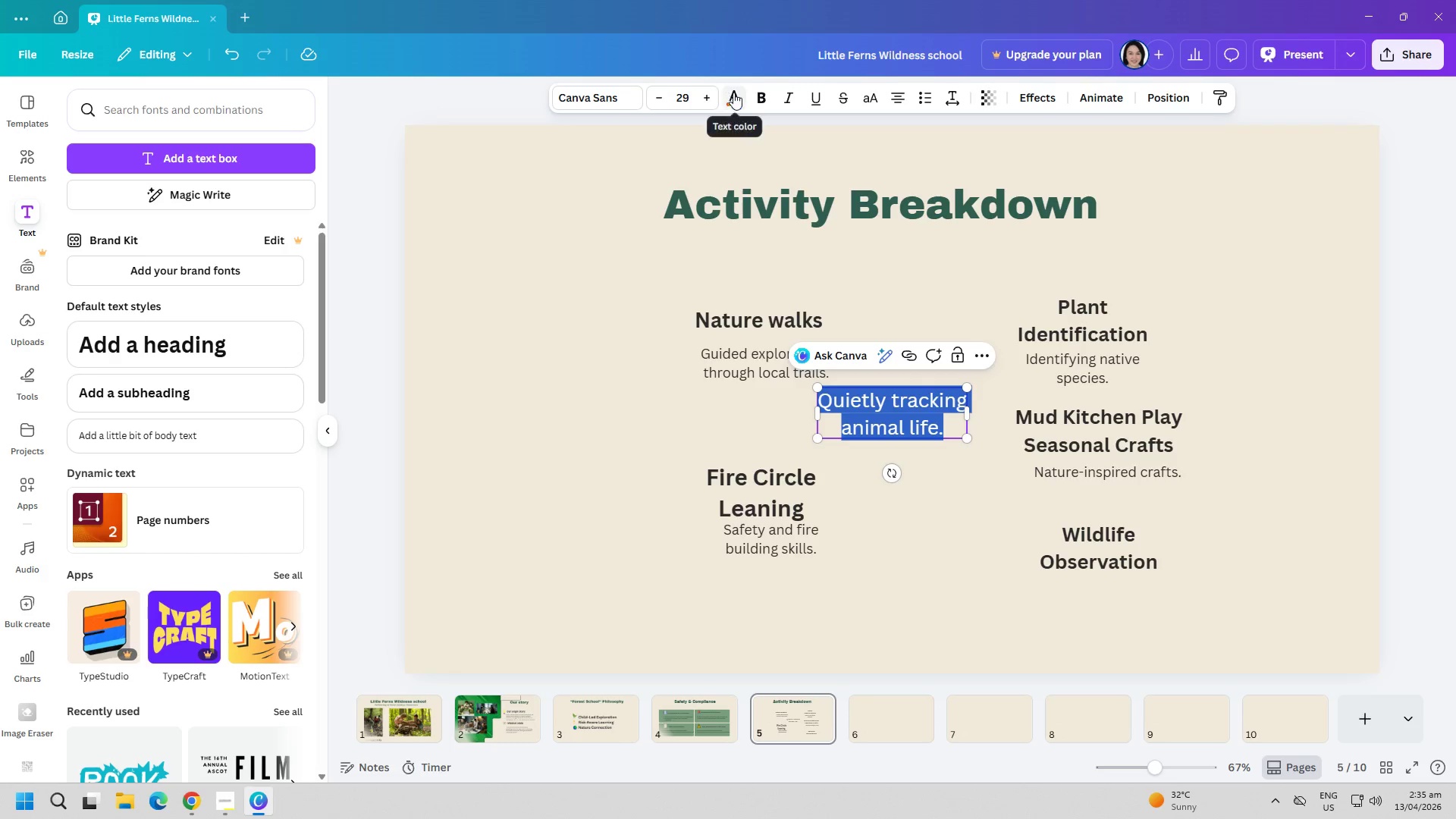 
left_click([736, 93])
 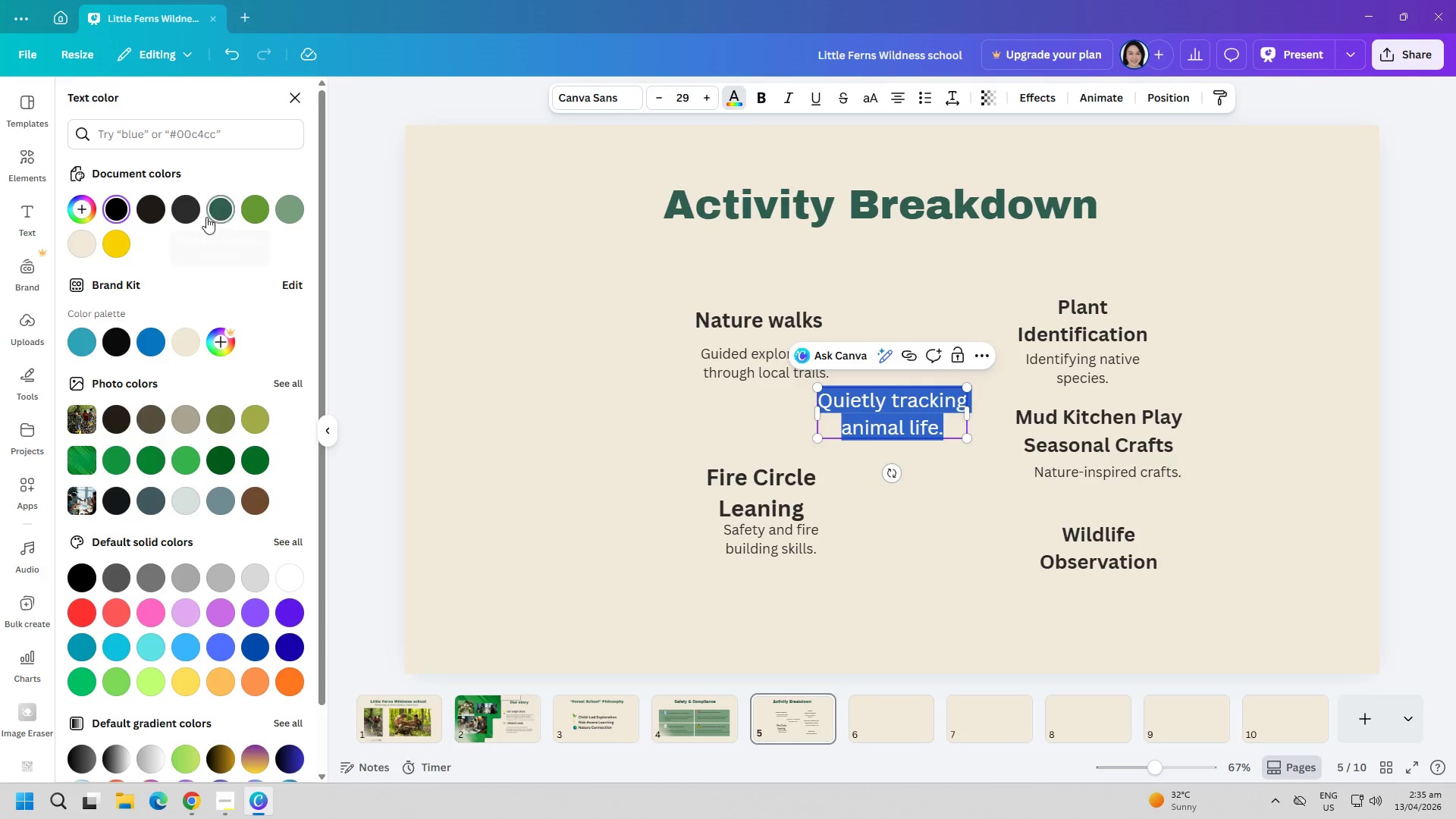 
left_click([194, 213])
 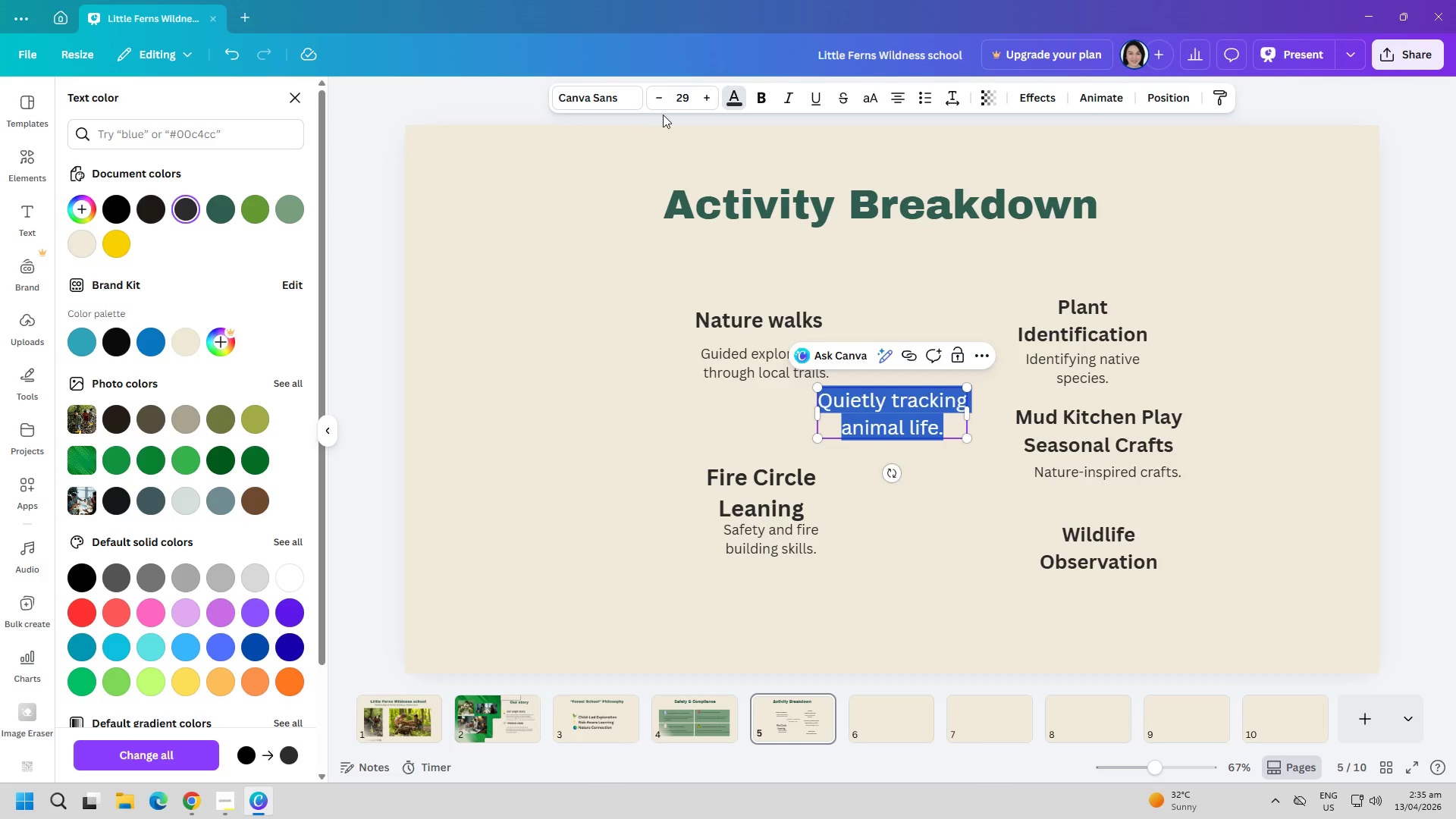 
left_click([680, 101])
 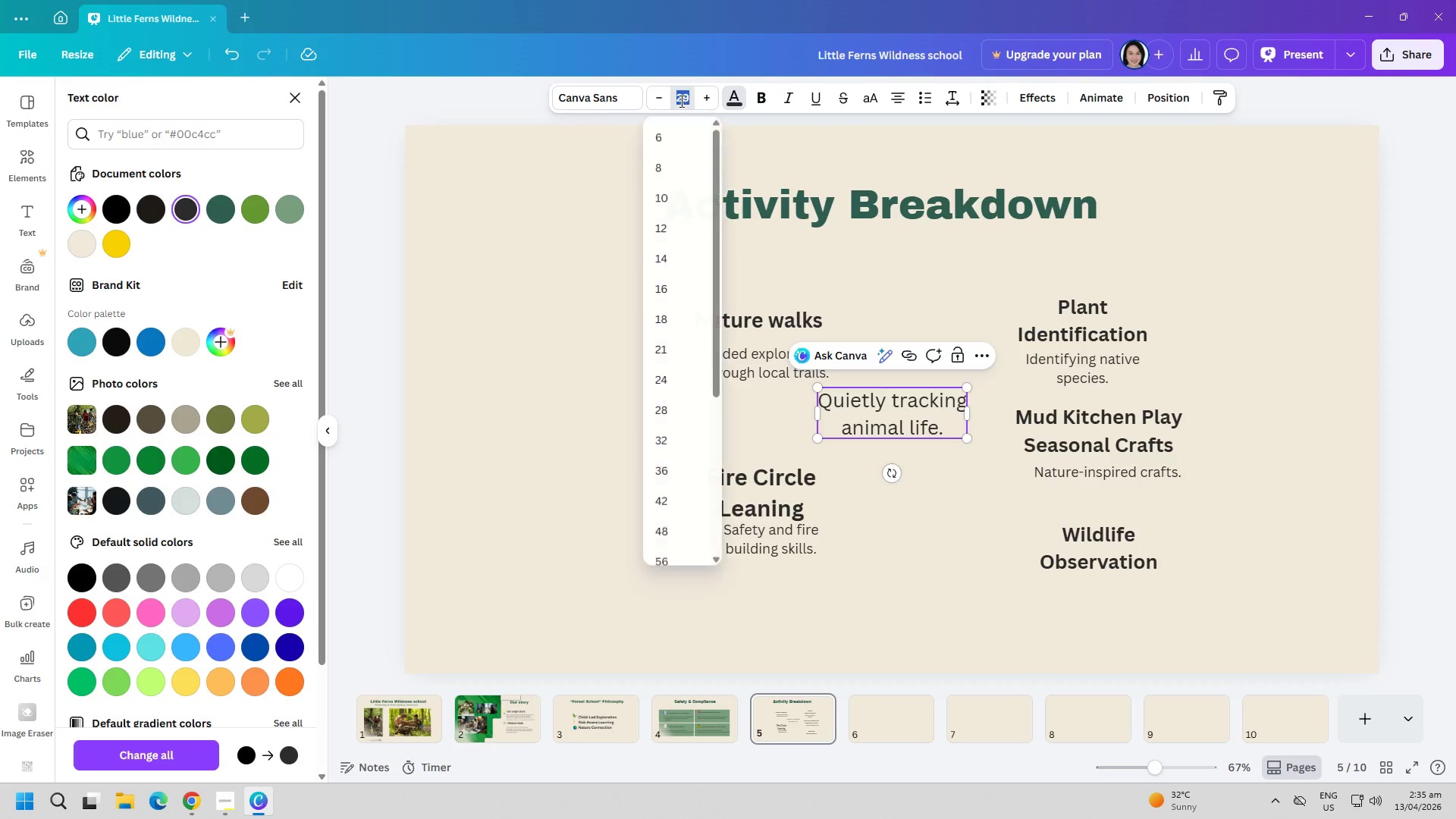 
type(20)
 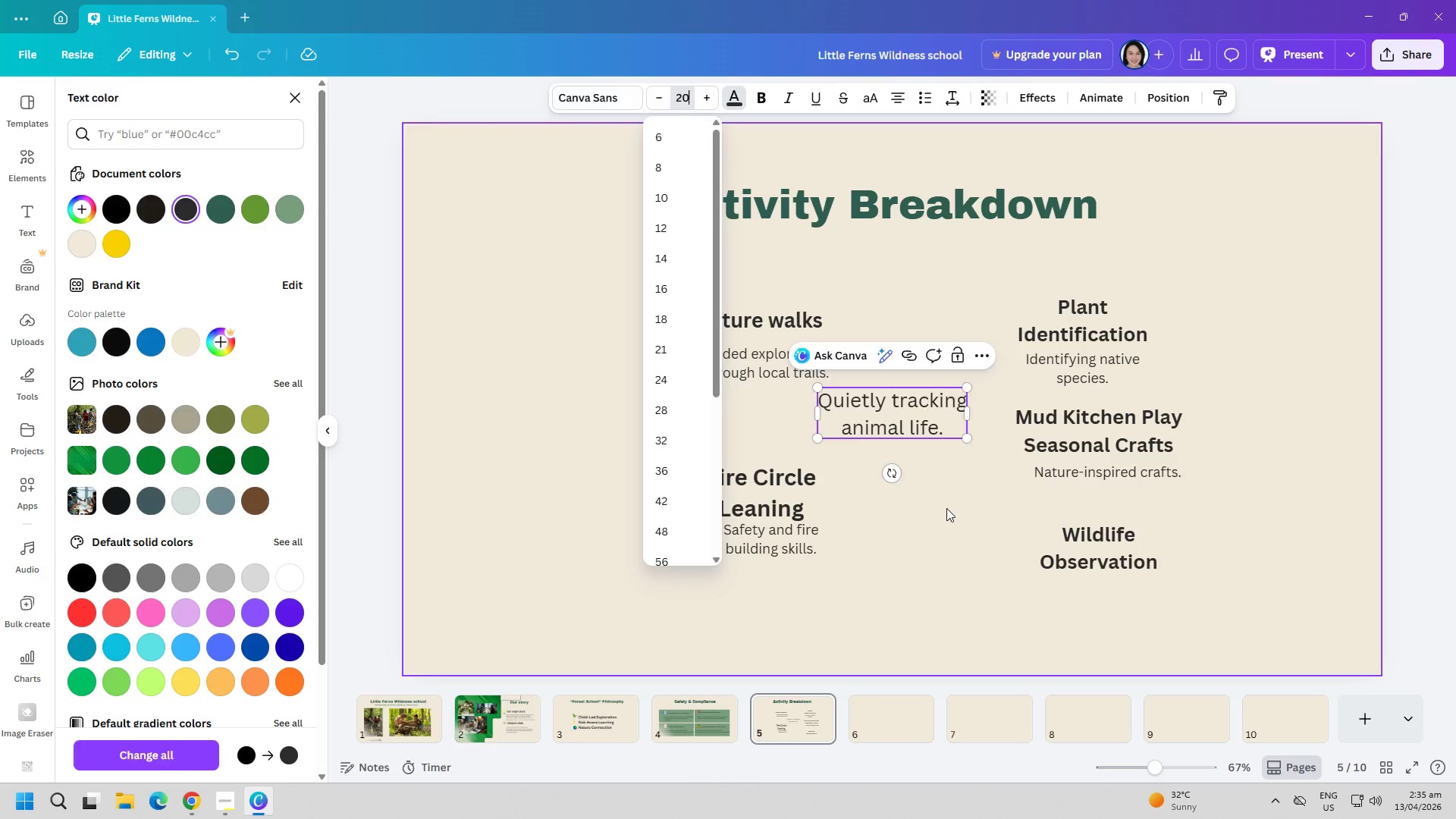 
left_click([948, 508])
 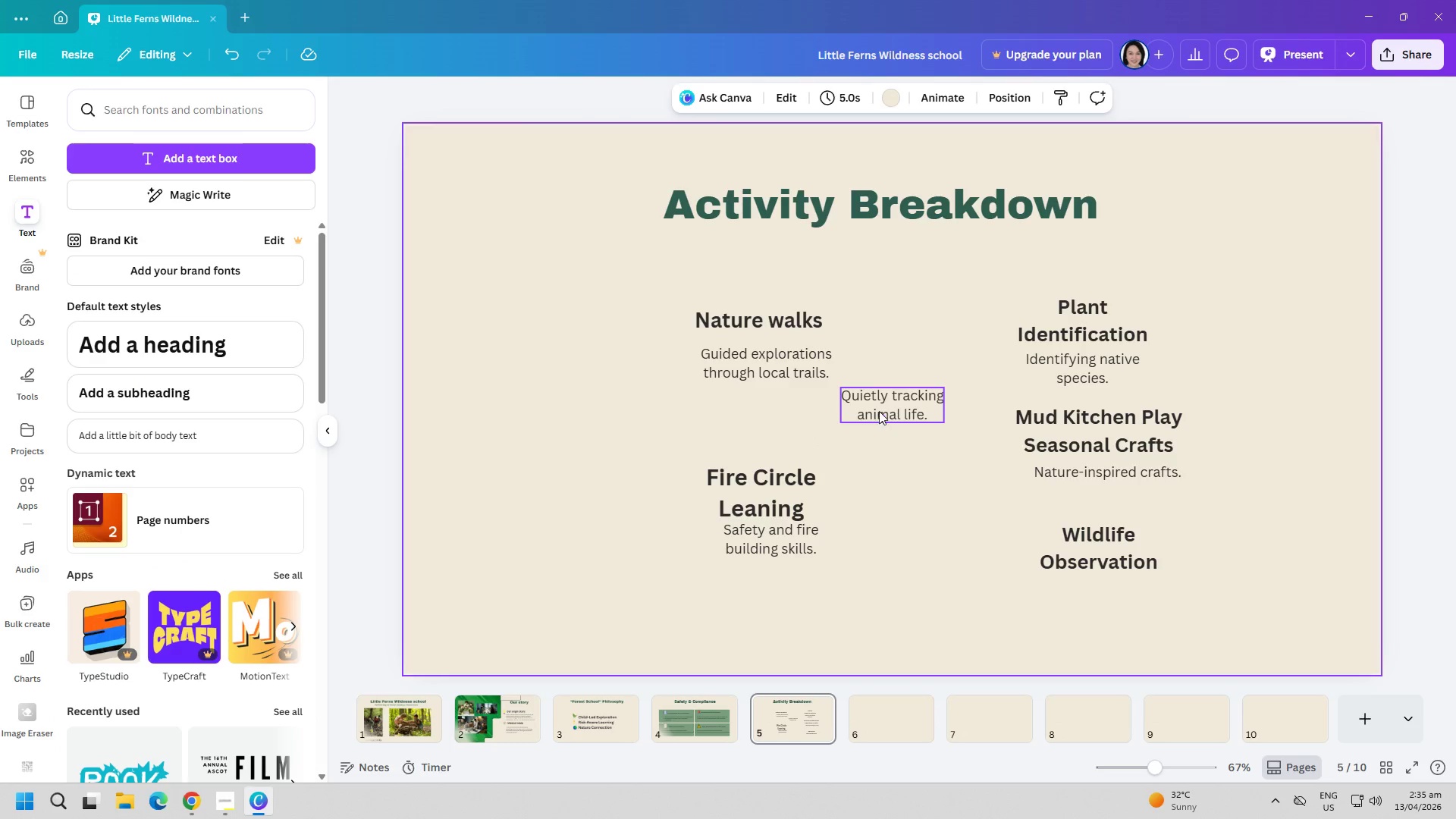 
left_click_drag(start_coordinate=[879, 408], to_coordinate=[1092, 600])
 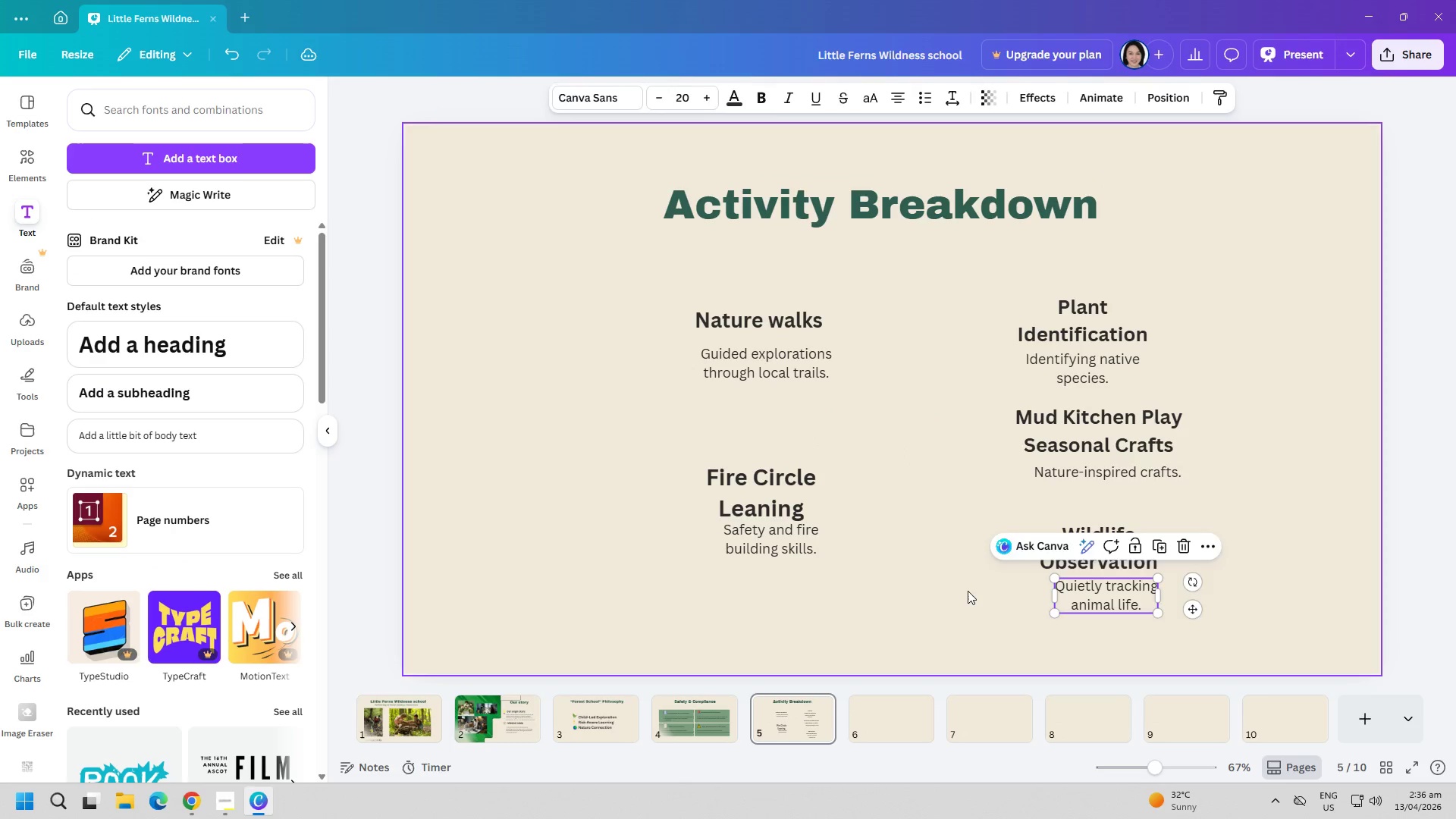 
left_click([968, 591])
 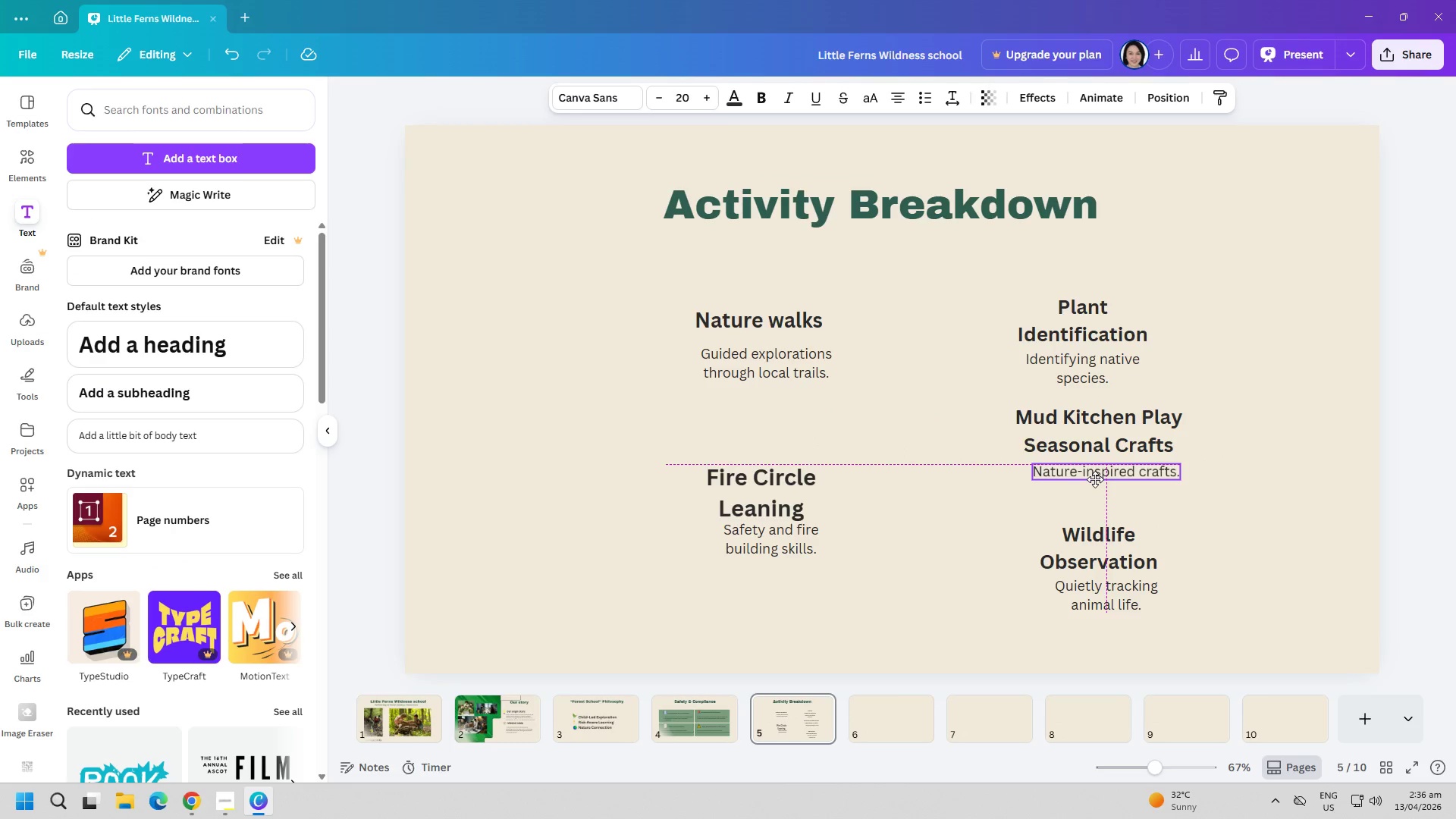 
left_click([874, 570])
 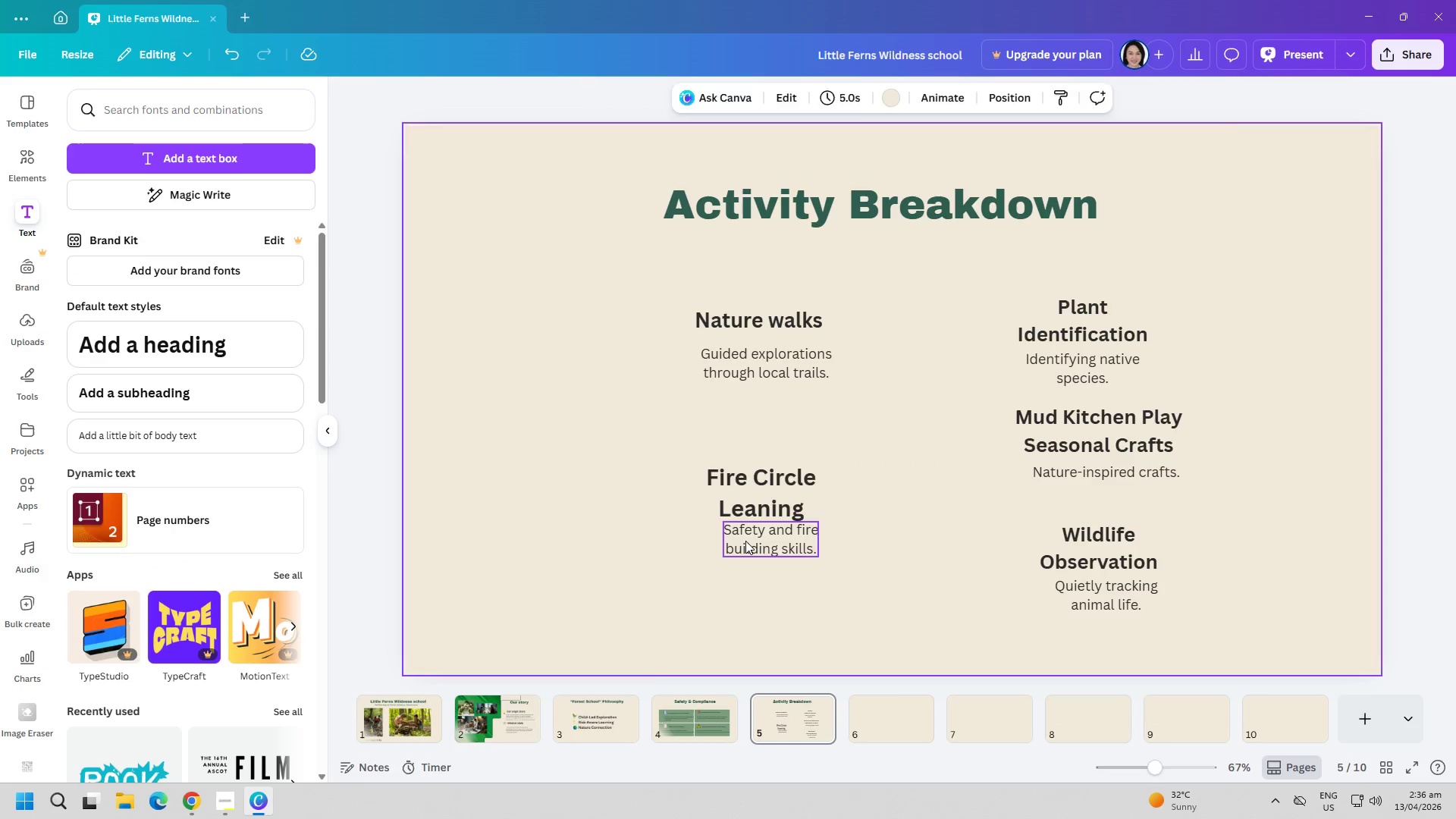 
left_click_drag(start_coordinate=[745, 541], to_coordinate=[745, 551])
 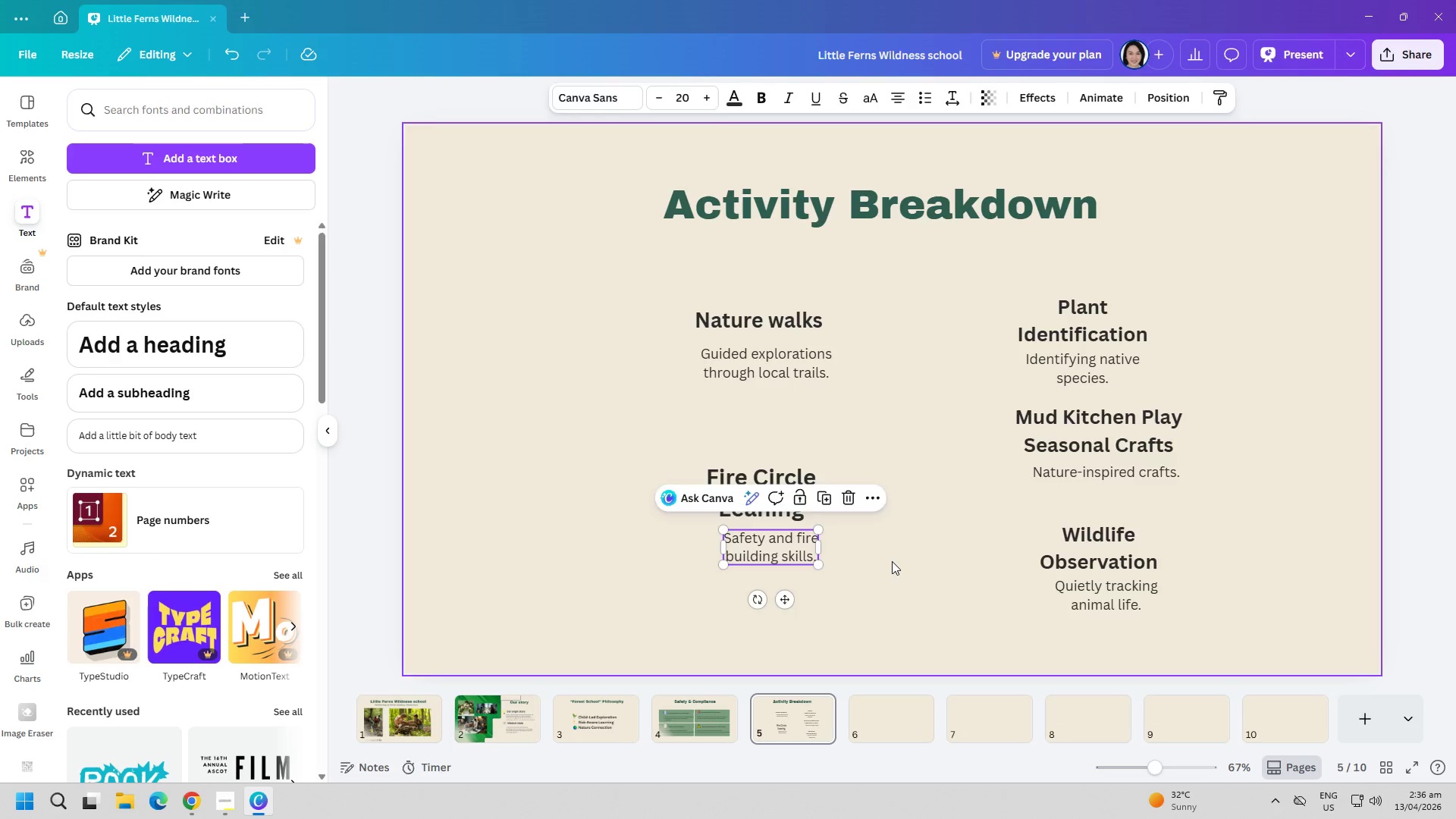 
left_click([892, 561])
 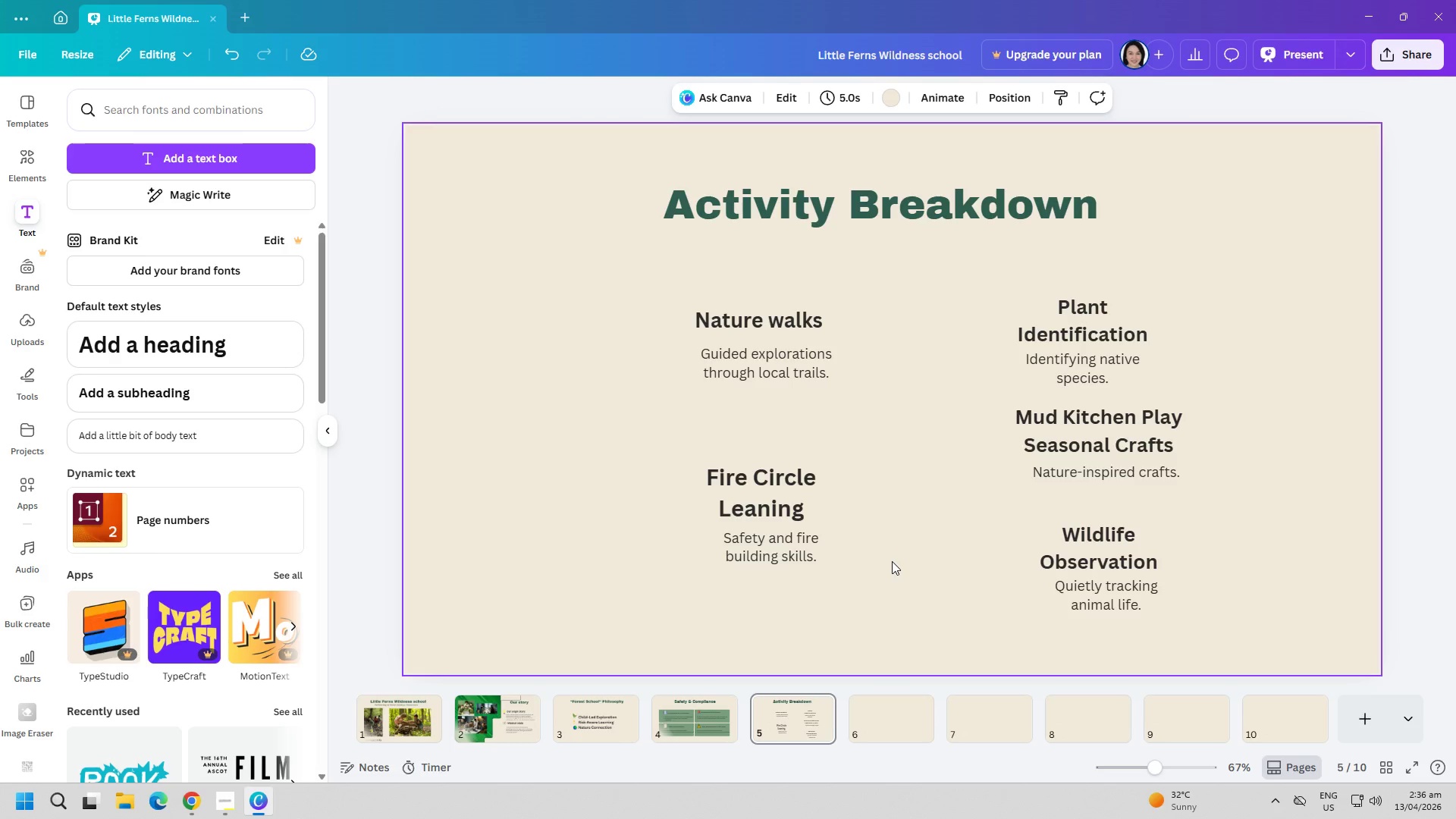 
wait(7.8)
 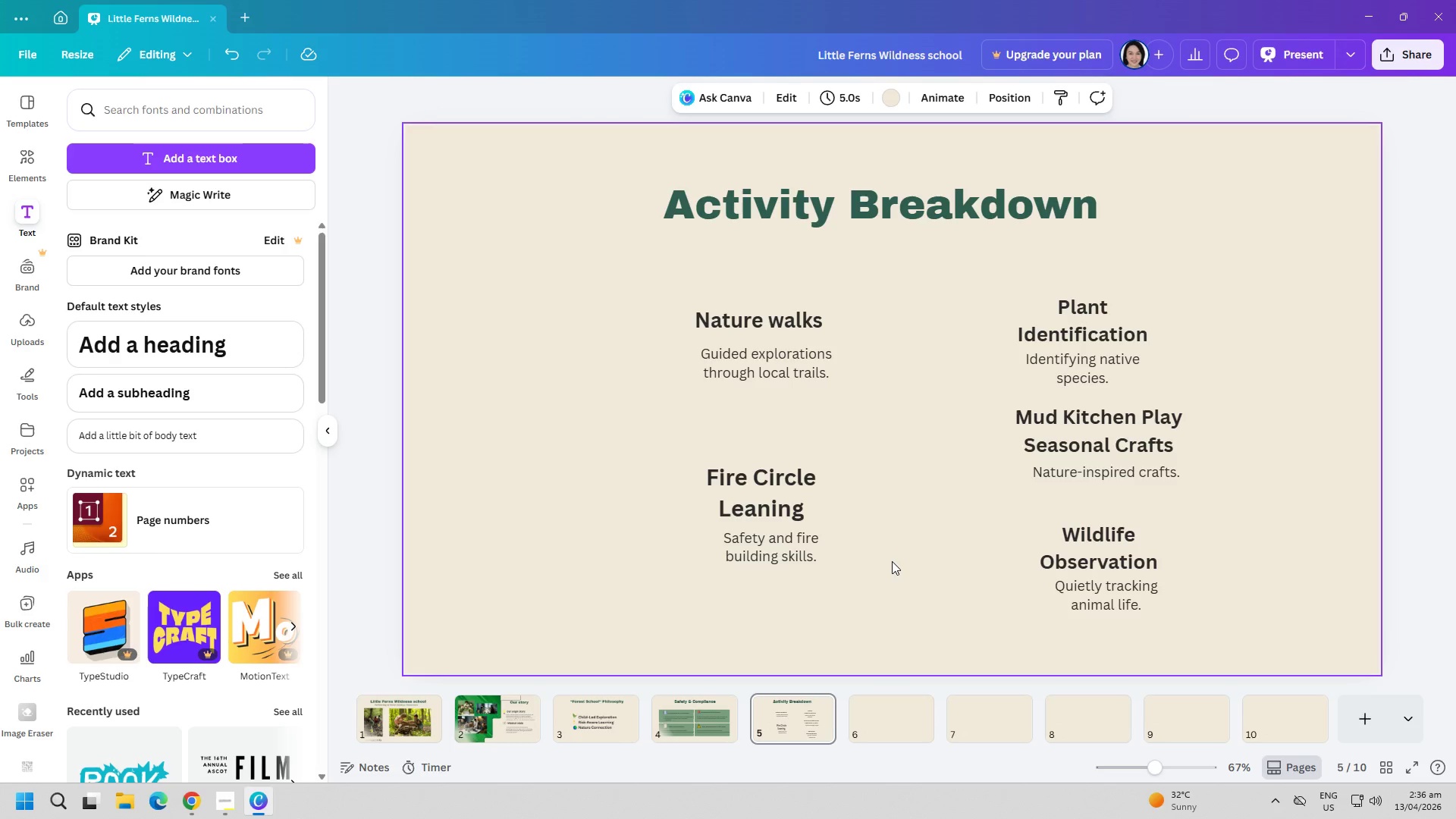 
left_click_drag(start_coordinate=[793, 315], to_coordinate=[878, 324])
 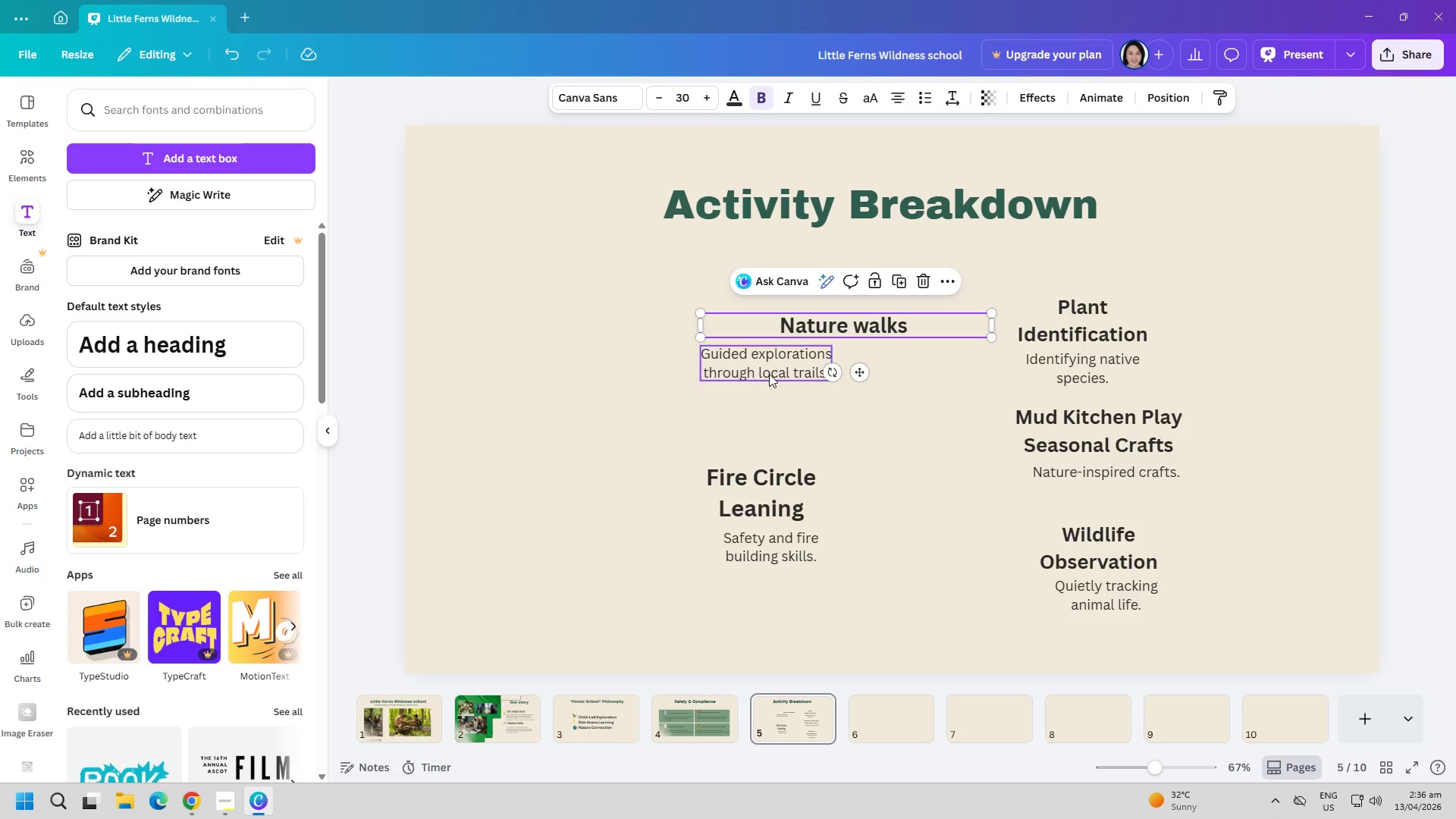 
left_click_drag(start_coordinate=[772, 370], to_coordinate=[859, 372])
 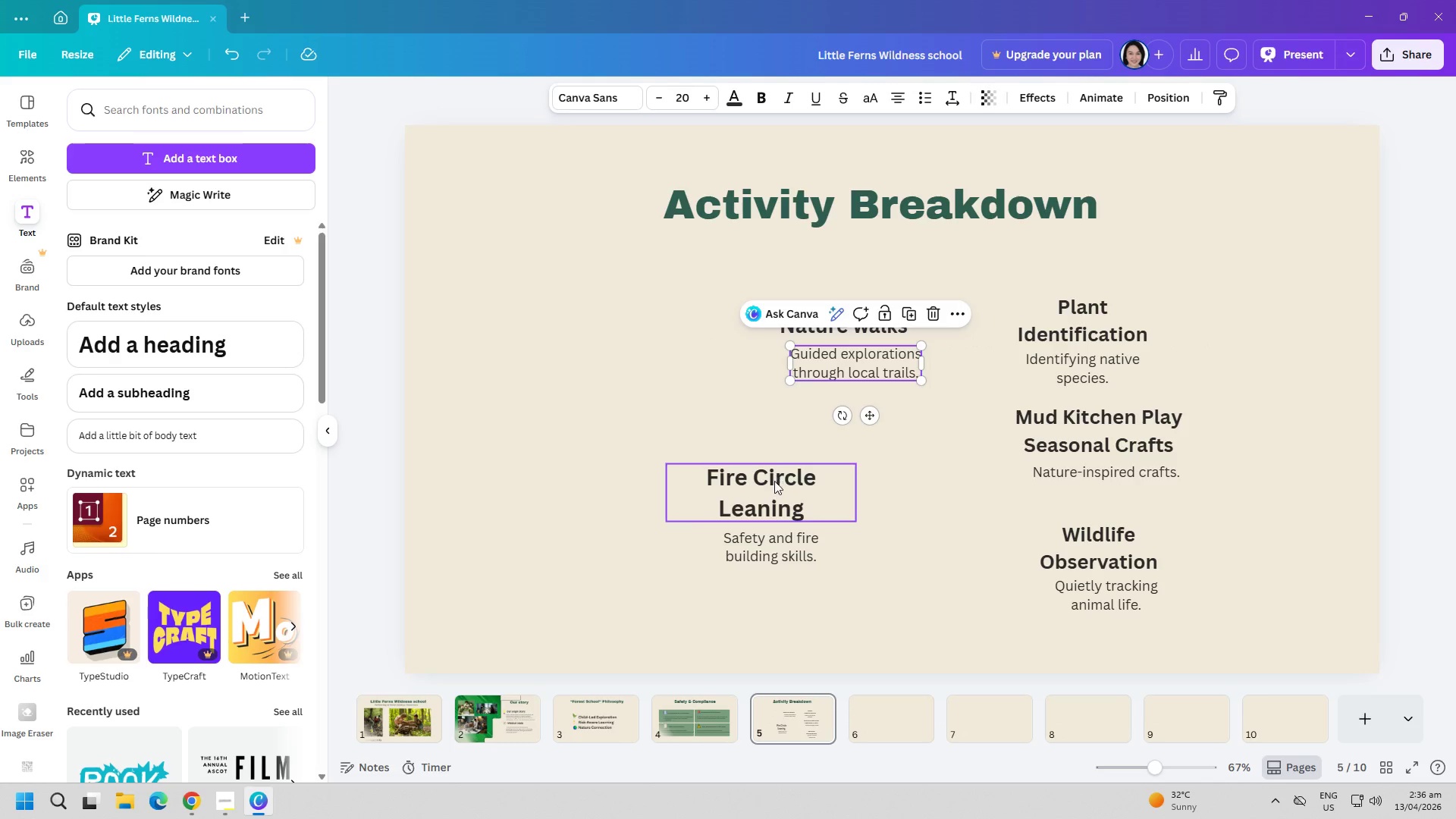 
left_click_drag(start_coordinate=[774, 482], to_coordinate=[858, 483])
 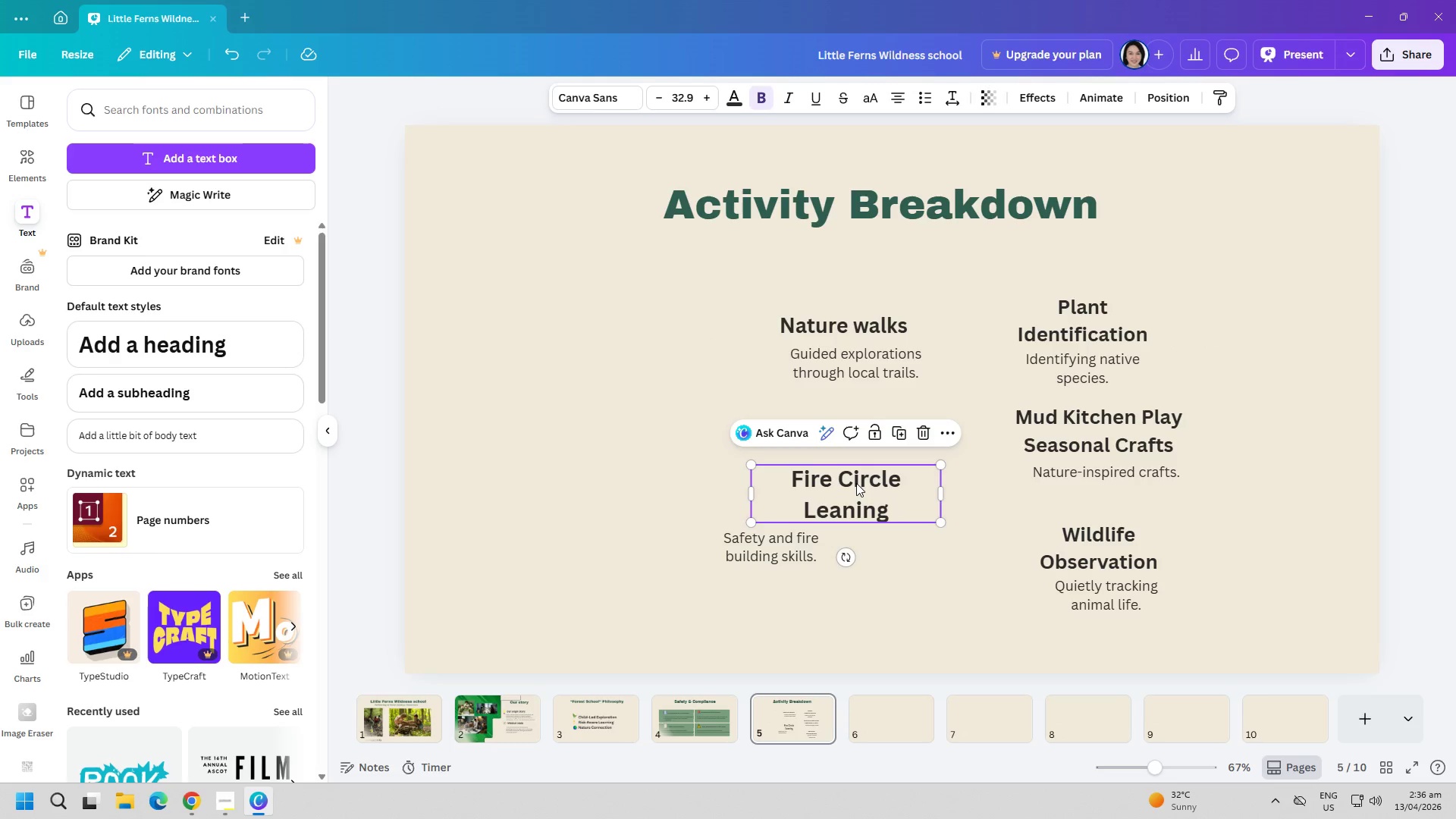 
left_click_drag(start_coordinate=[856, 483], to_coordinate=[848, 484])
 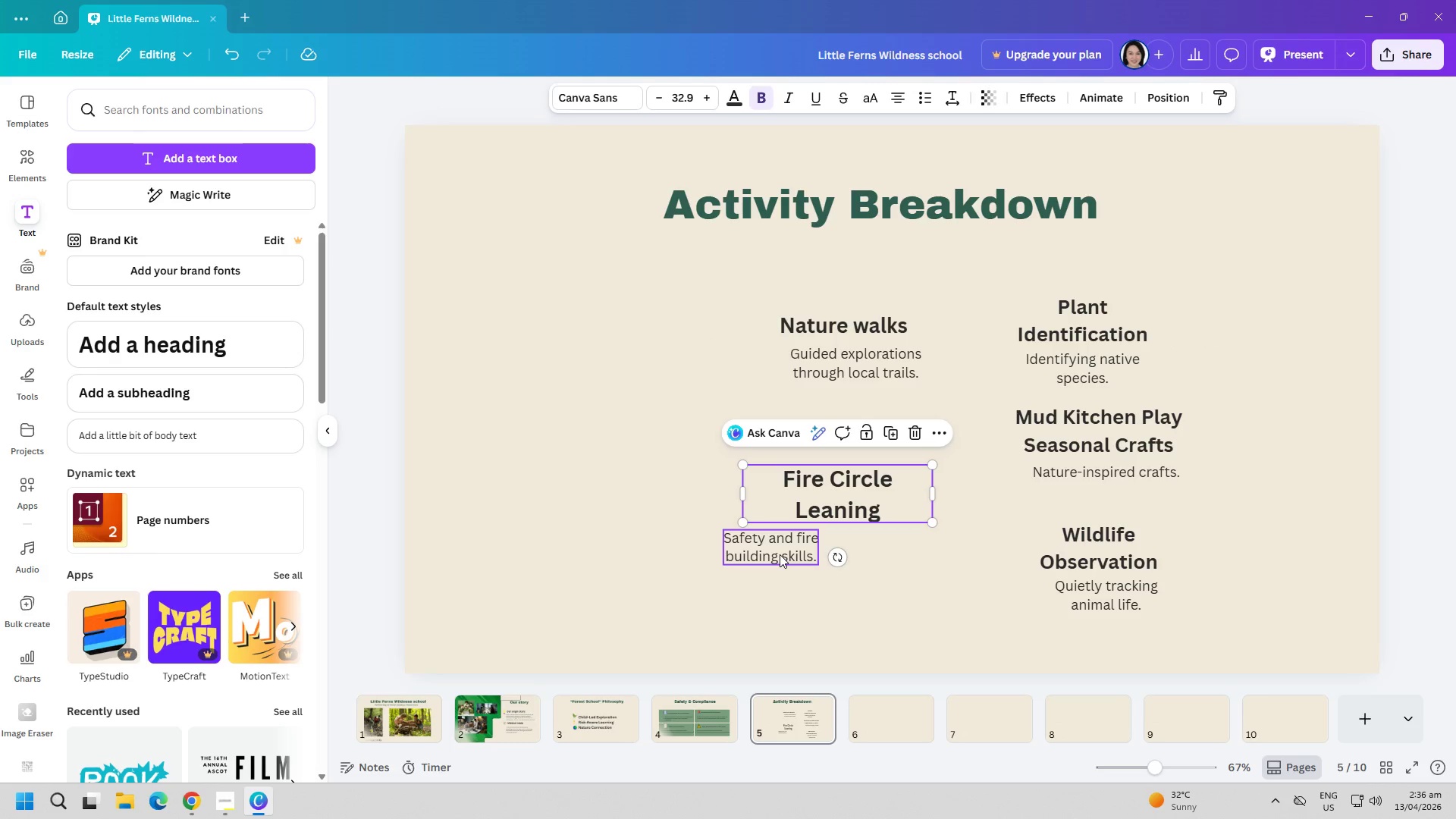 
left_click_drag(start_coordinate=[780, 554], to_coordinate=[863, 554])
 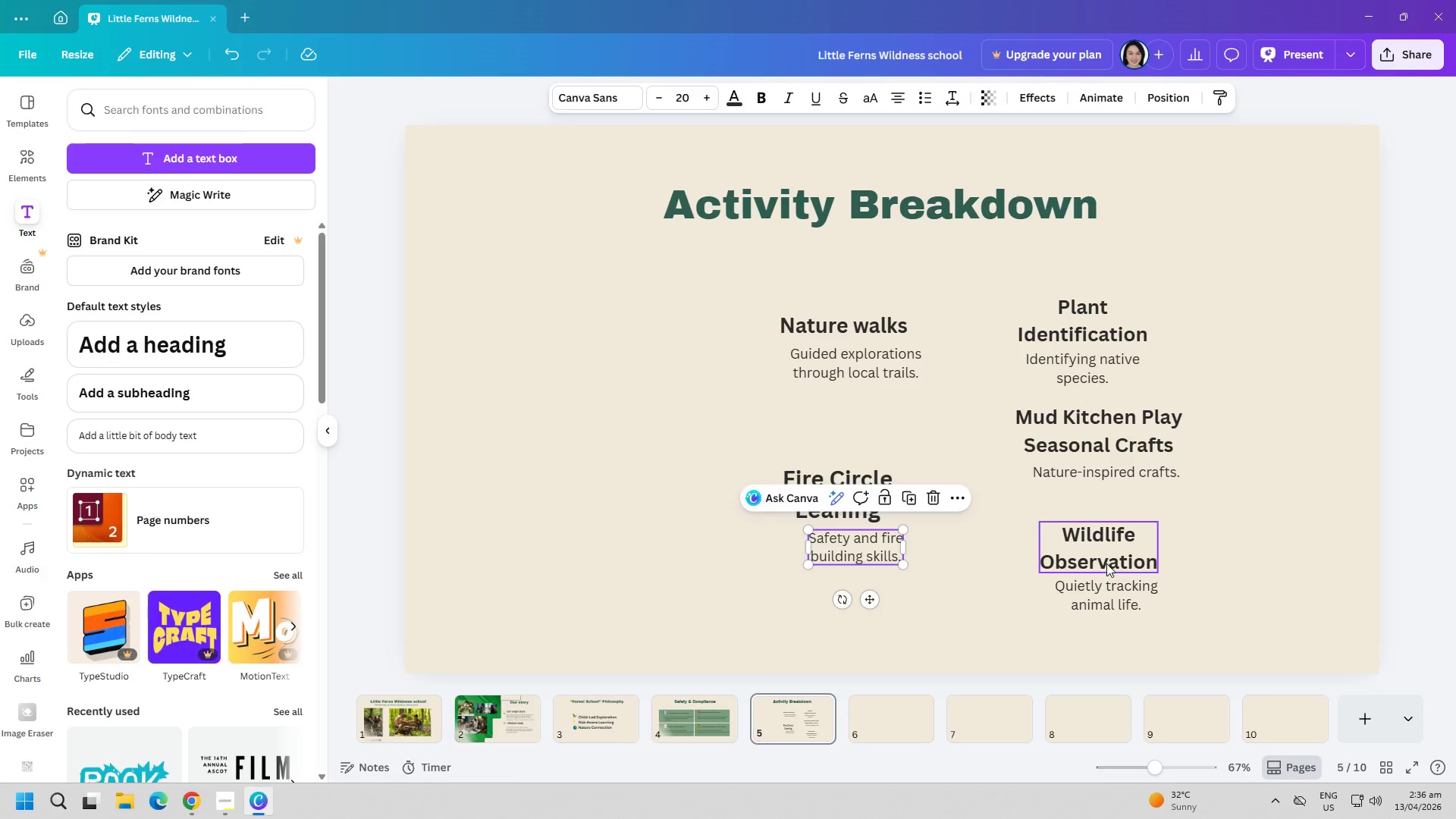 
left_click_drag(start_coordinate=[1106, 561], to_coordinate=[1104, 544])
 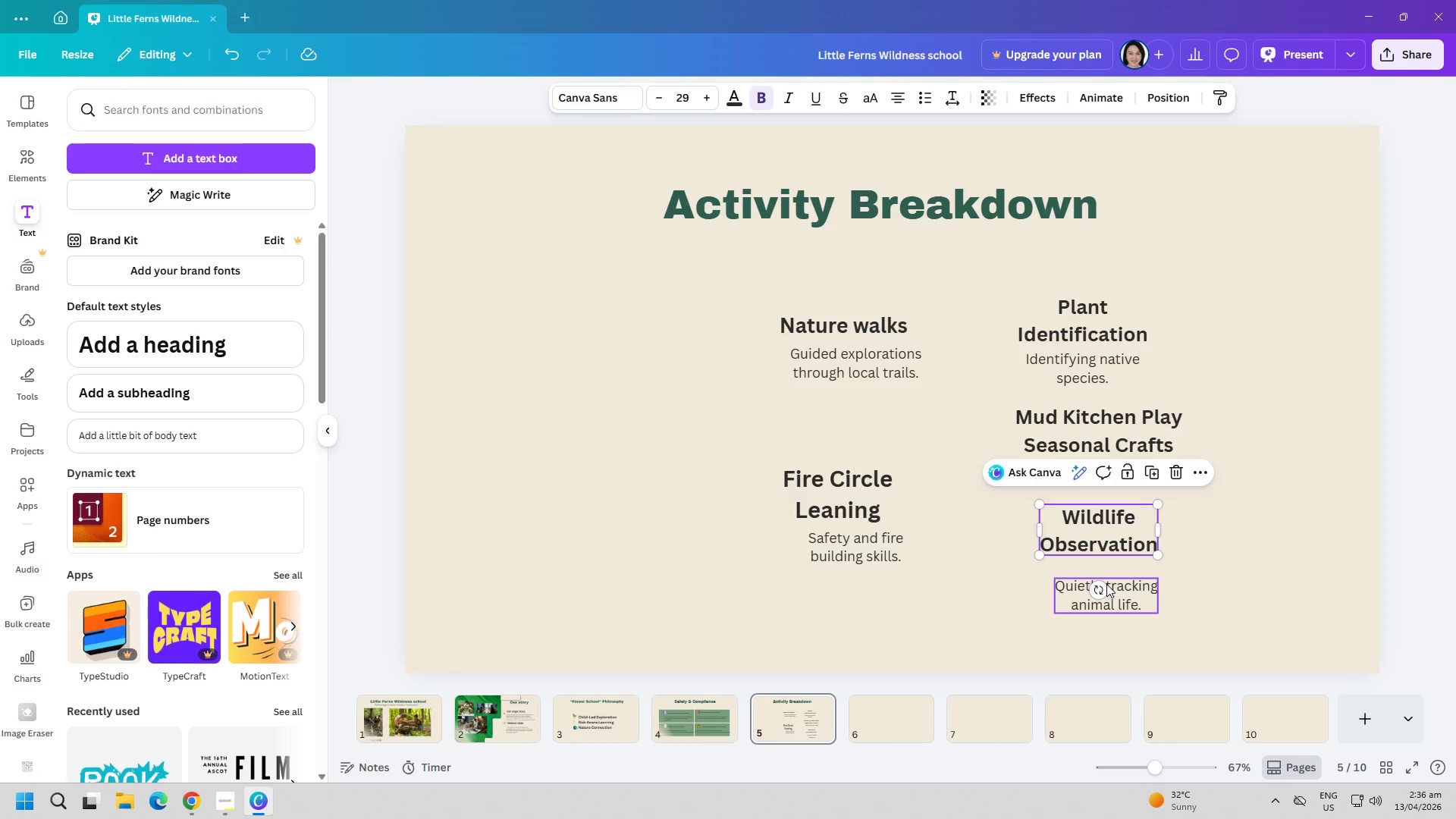 
left_click_drag(start_coordinate=[1116, 597], to_coordinate=[1112, 578])
 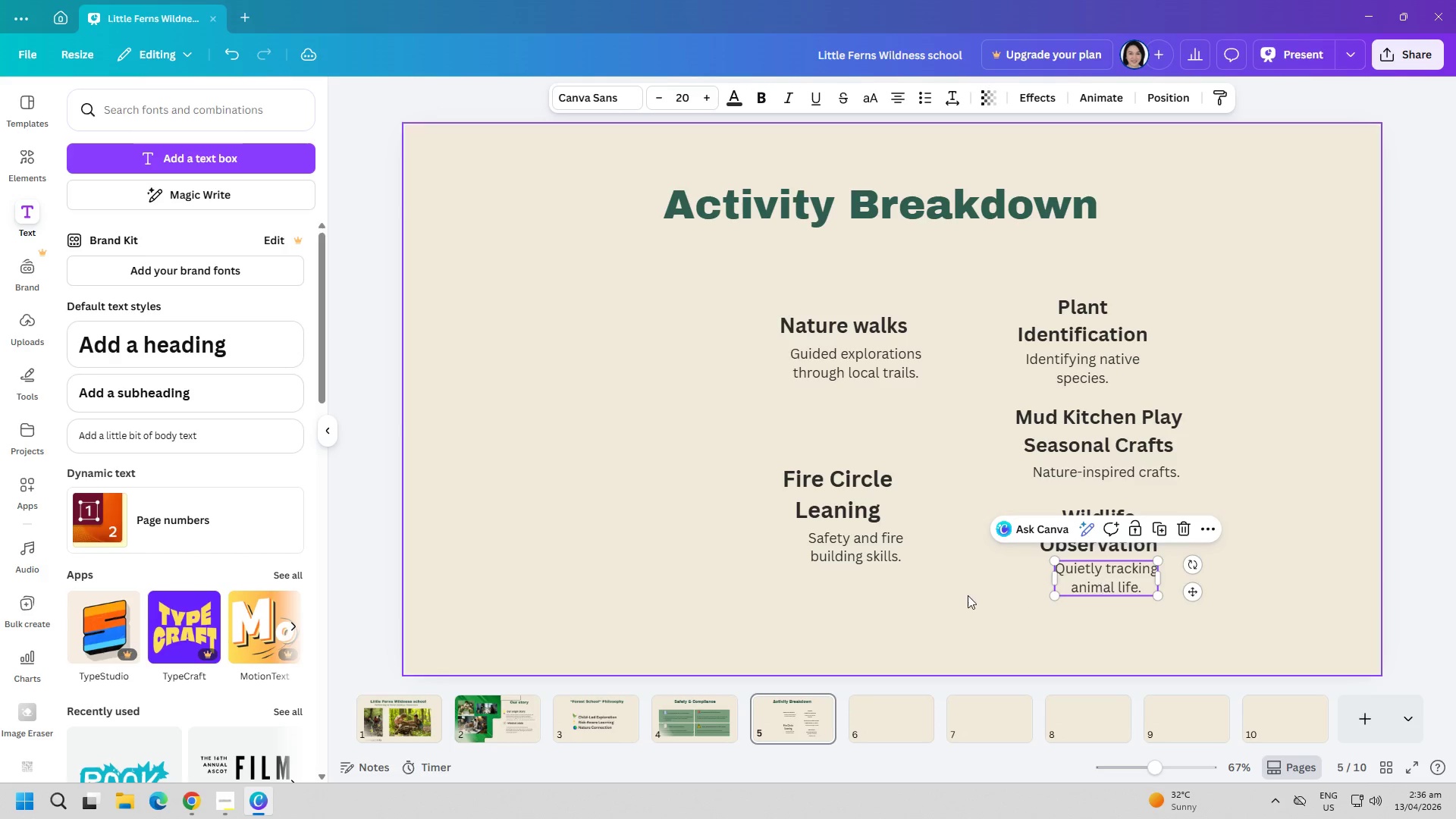 
left_click([962, 597])
 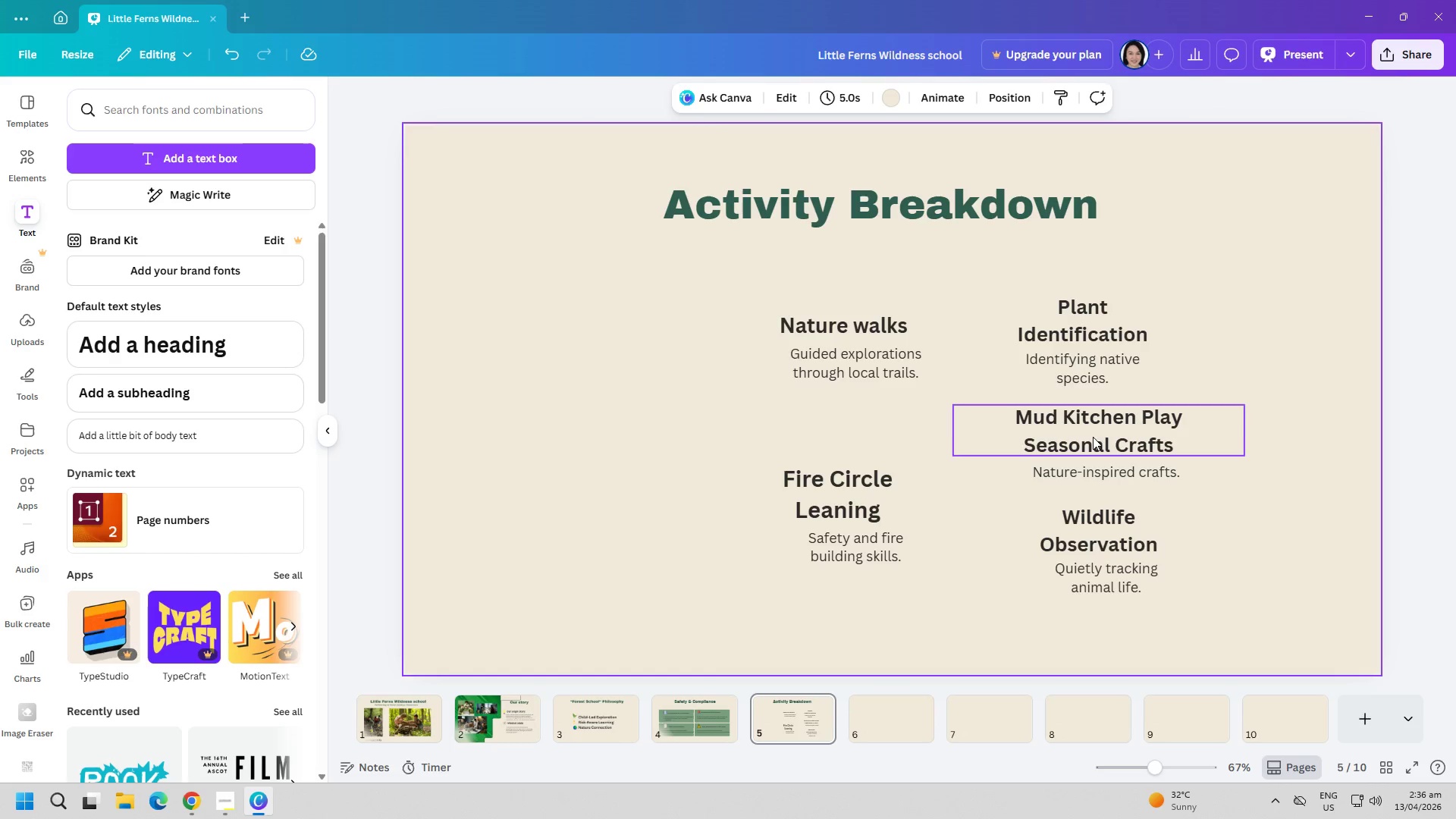 
left_click_drag(start_coordinate=[1095, 437], to_coordinate=[1104, 440])
 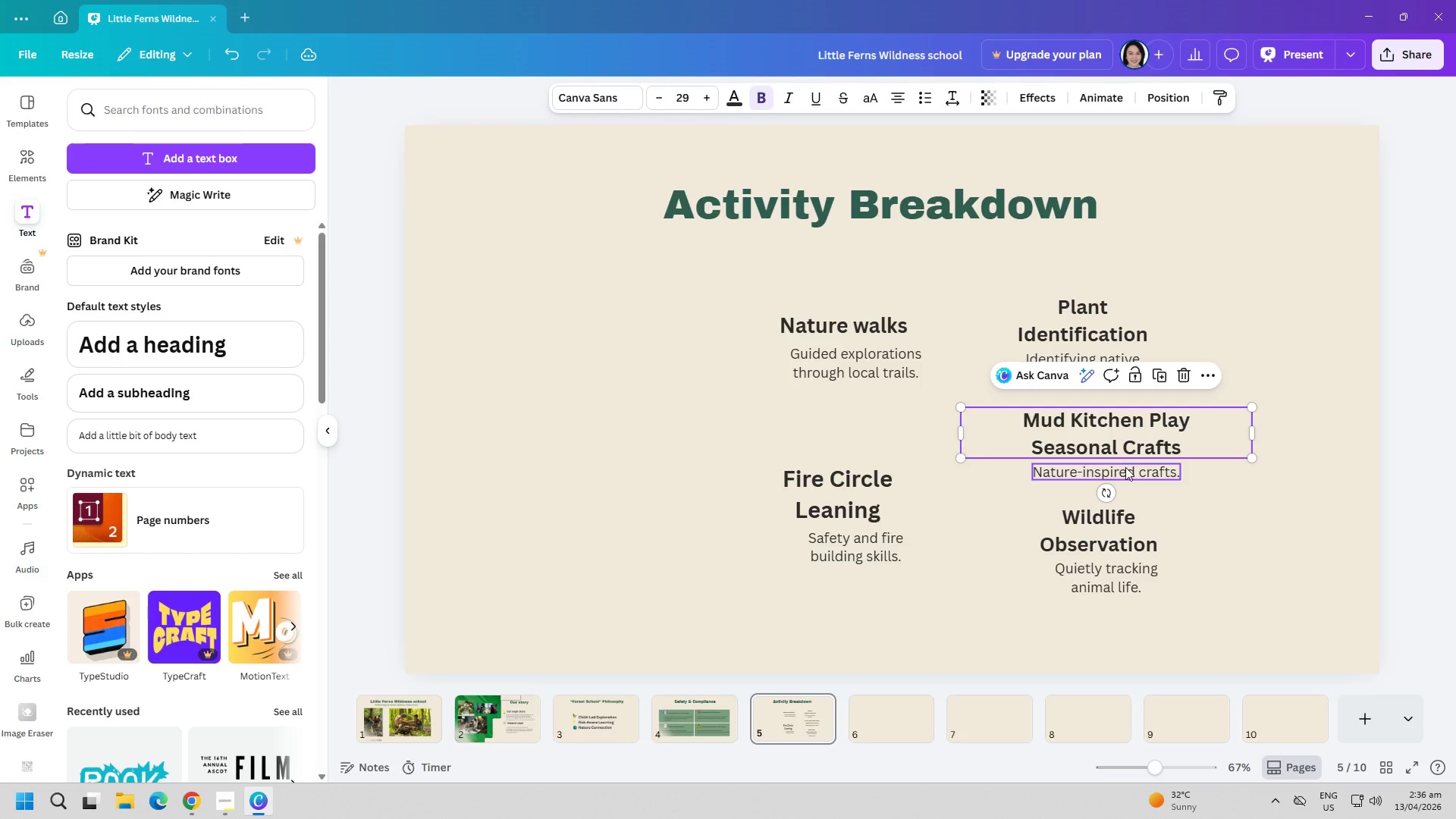 
left_click_drag(start_coordinate=[1129, 470], to_coordinate=[1138, 470])
 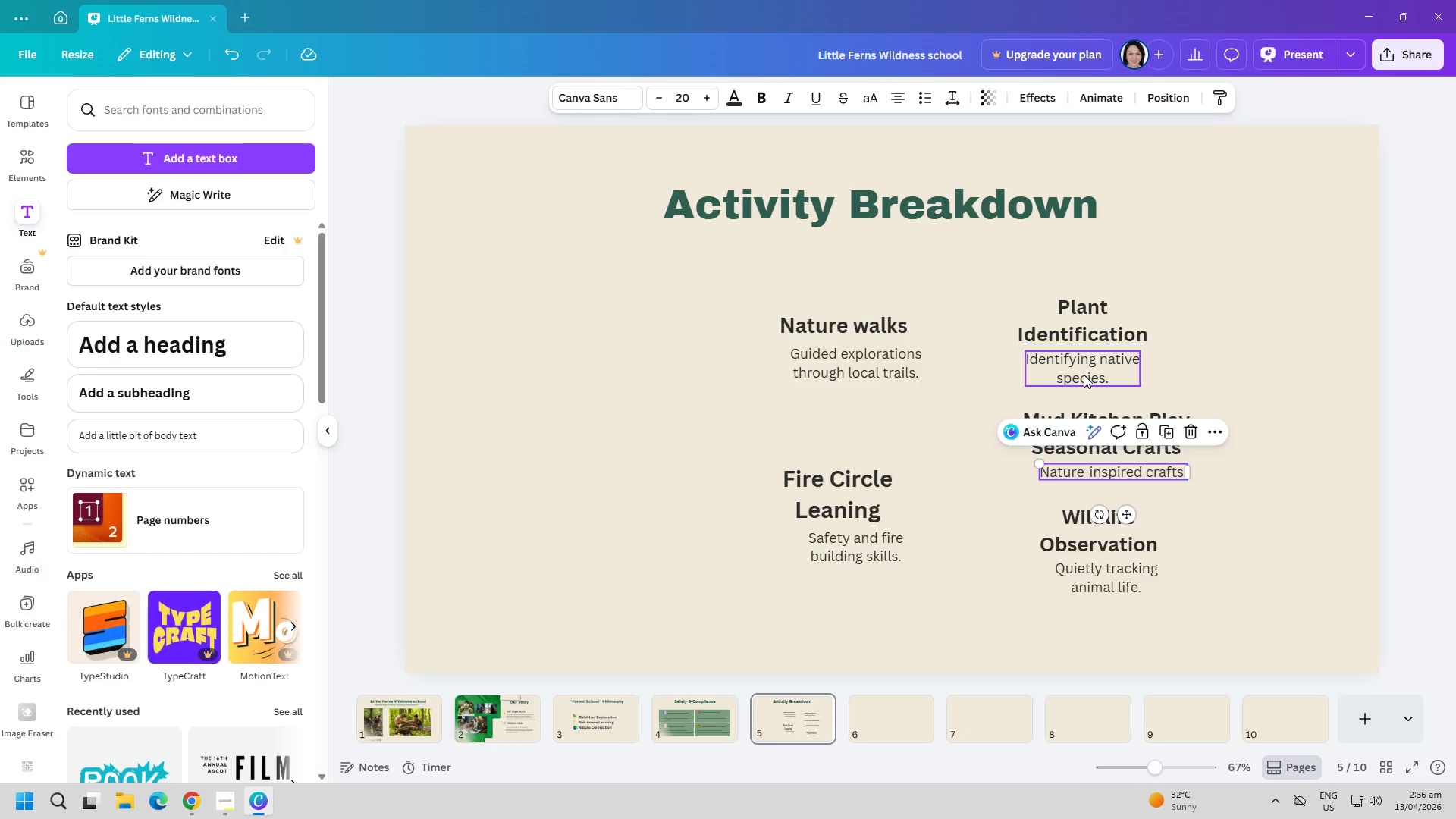 
left_click_drag(start_coordinate=[1084, 375], to_coordinate=[1106, 374])
 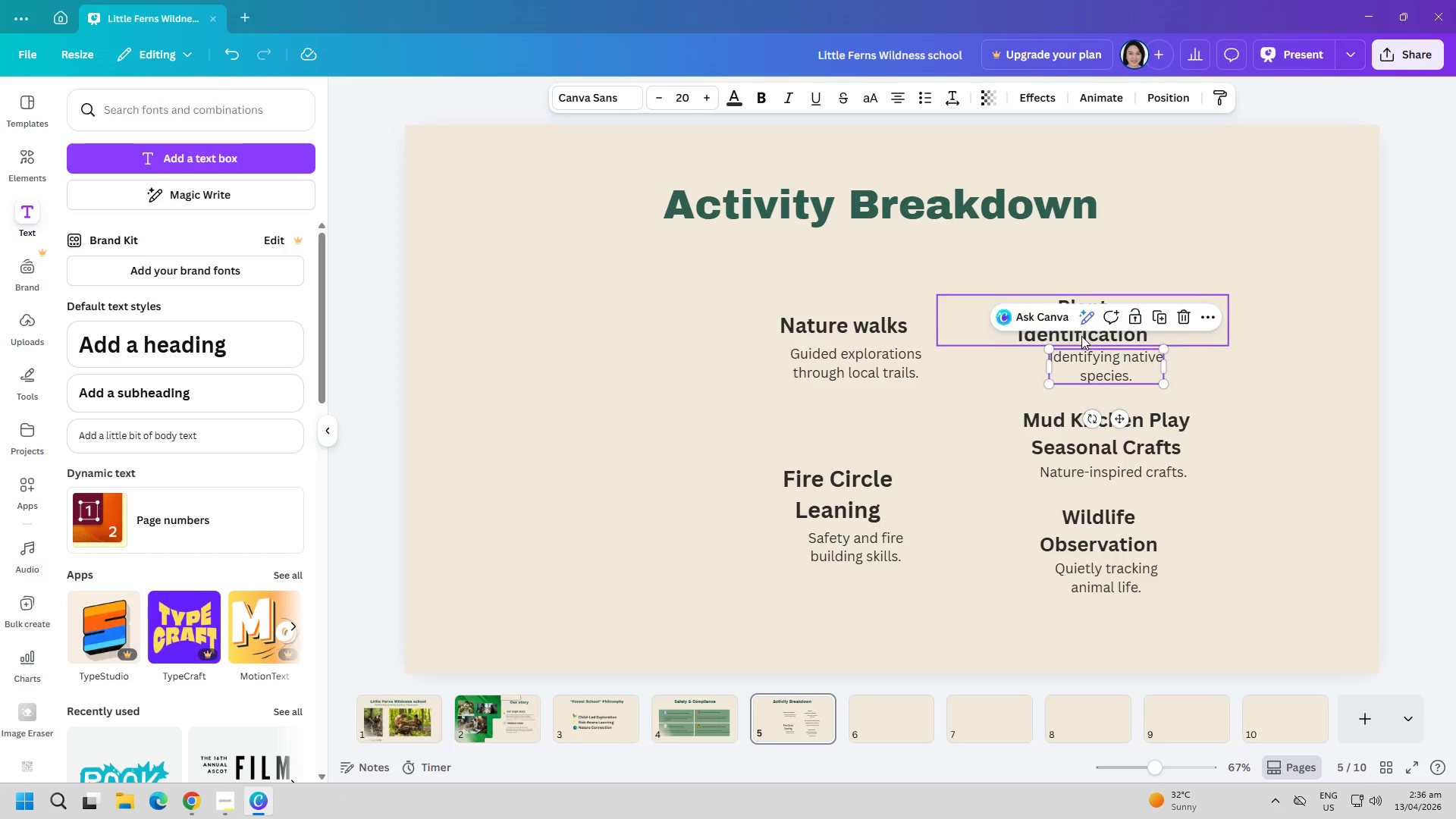 
left_click_drag(start_coordinate=[1081, 336], to_coordinate=[1088, 337])
 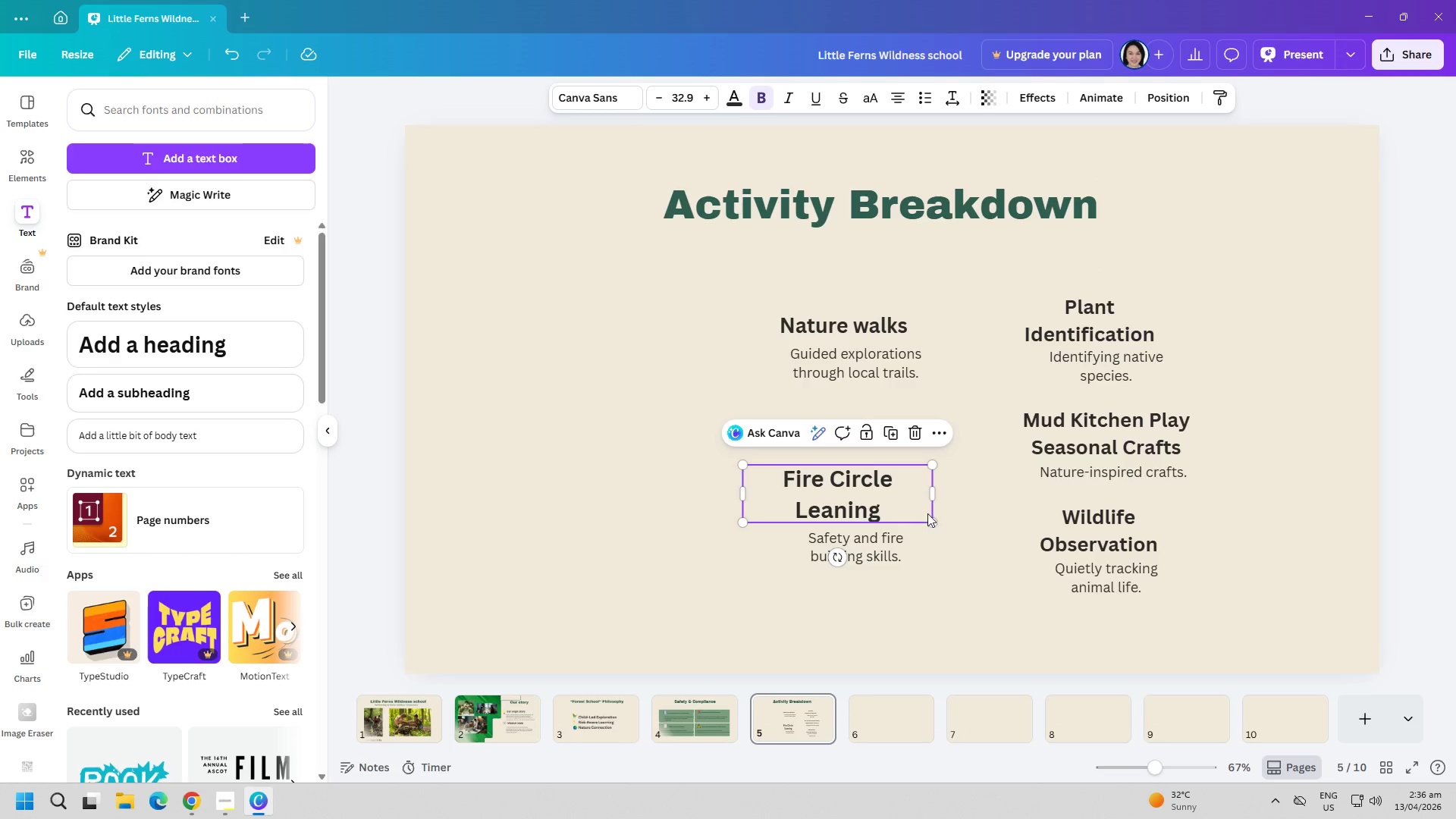 
double_click([1031, 532])
 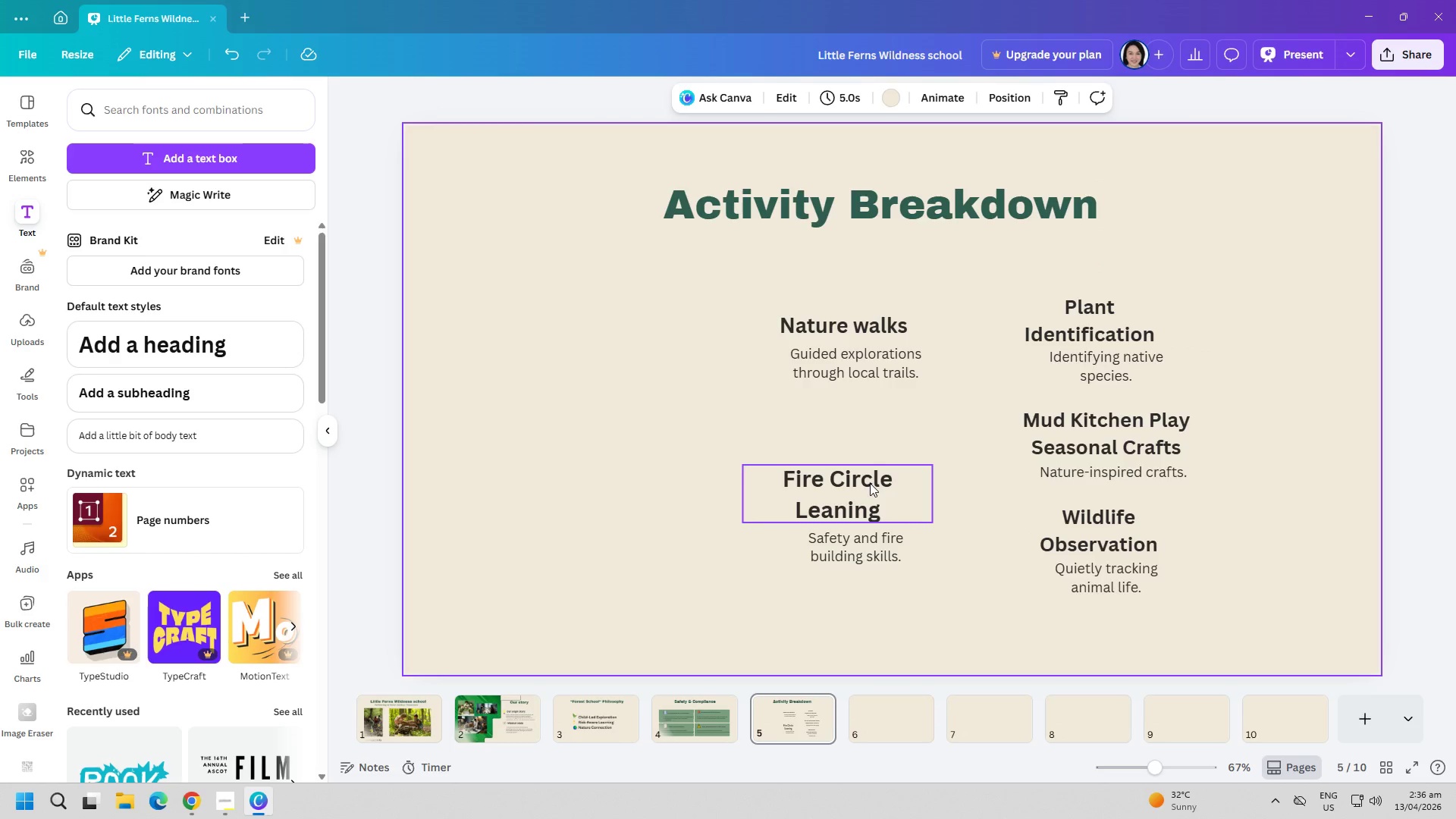 
left_click_drag(start_coordinate=[870, 483], to_coordinate=[899, 484])
 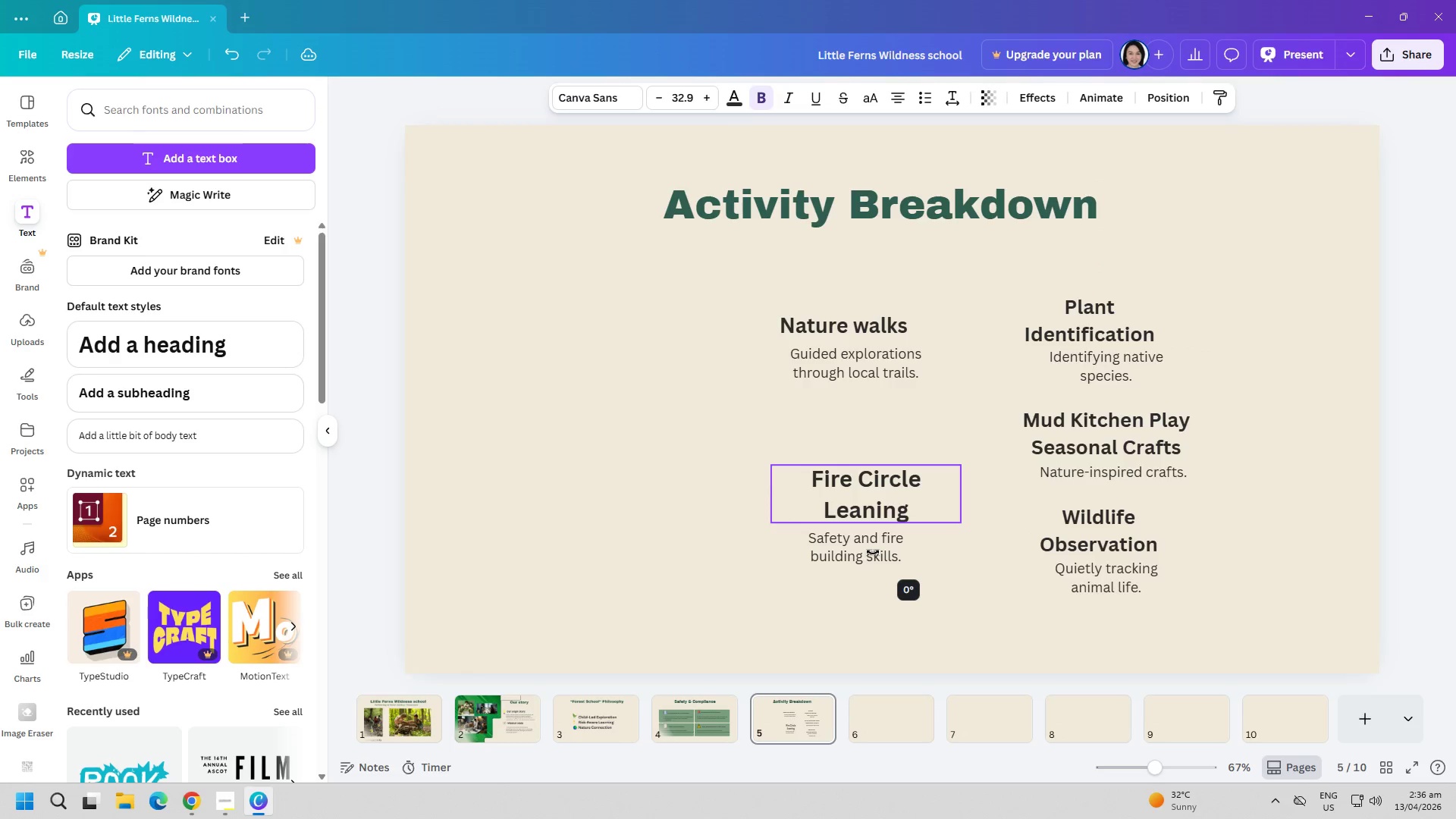 
left_click([873, 552])
 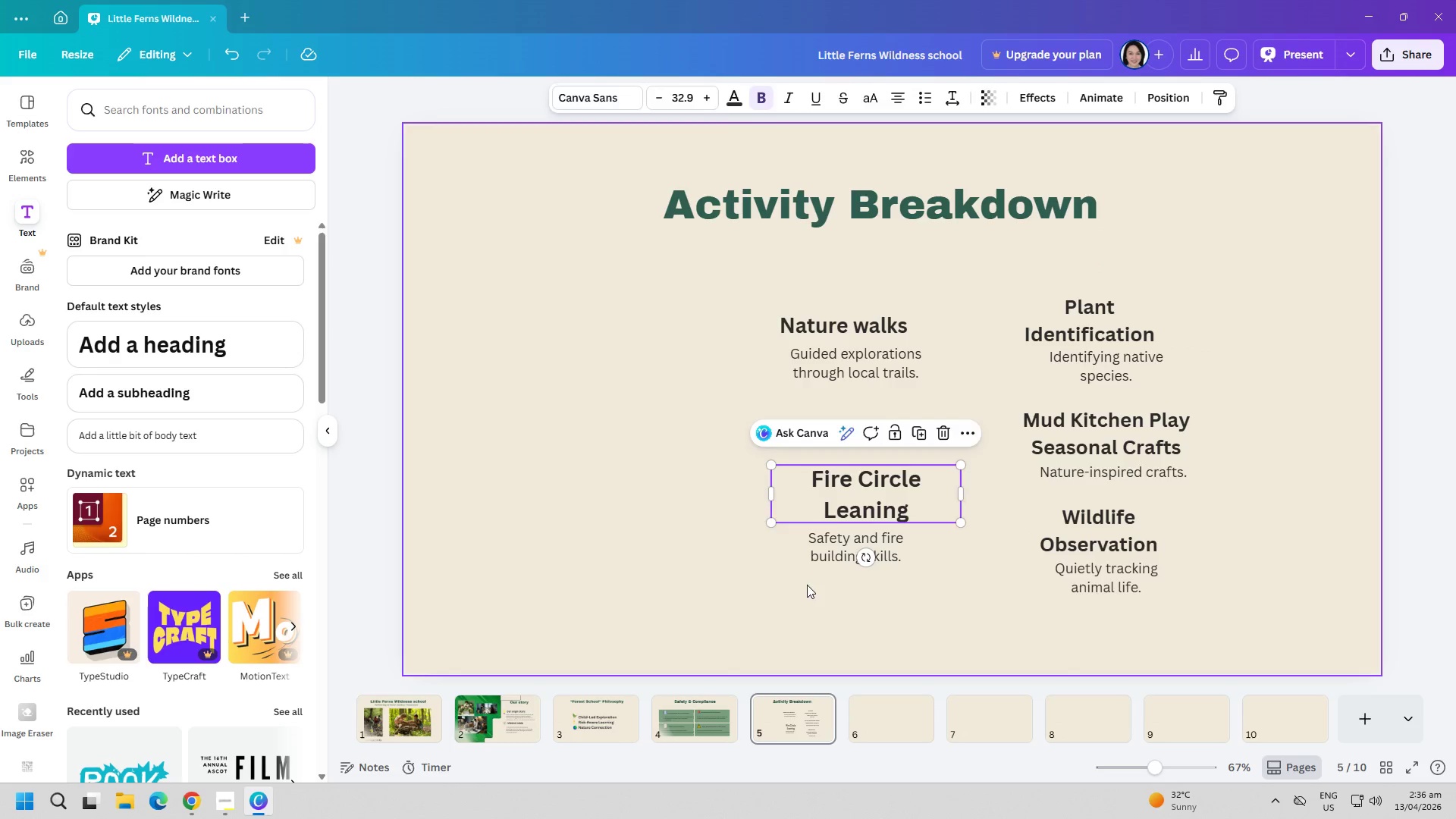 
left_click([807, 585])
 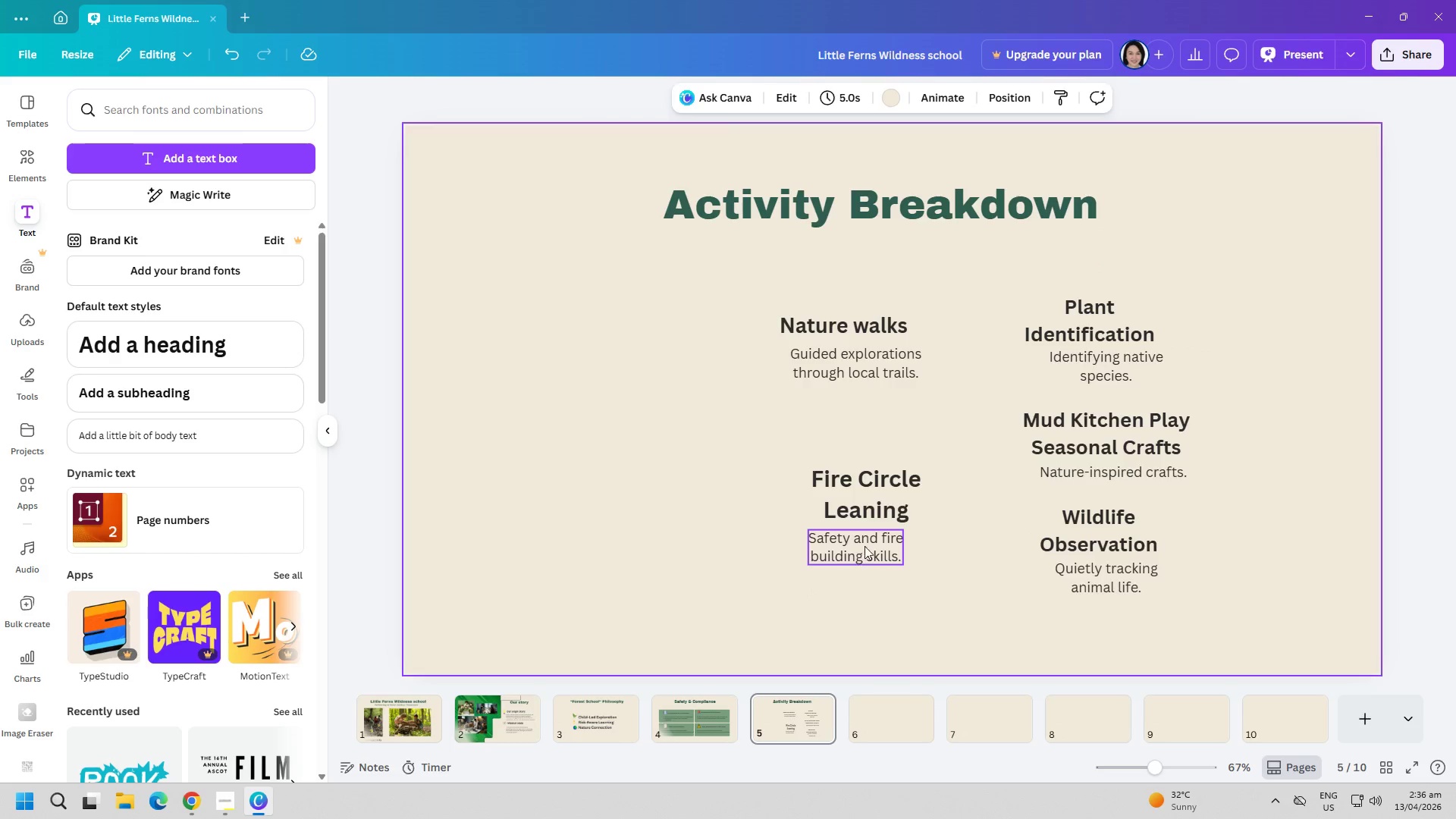 
left_click_drag(start_coordinate=[866, 544], to_coordinate=[894, 543])
 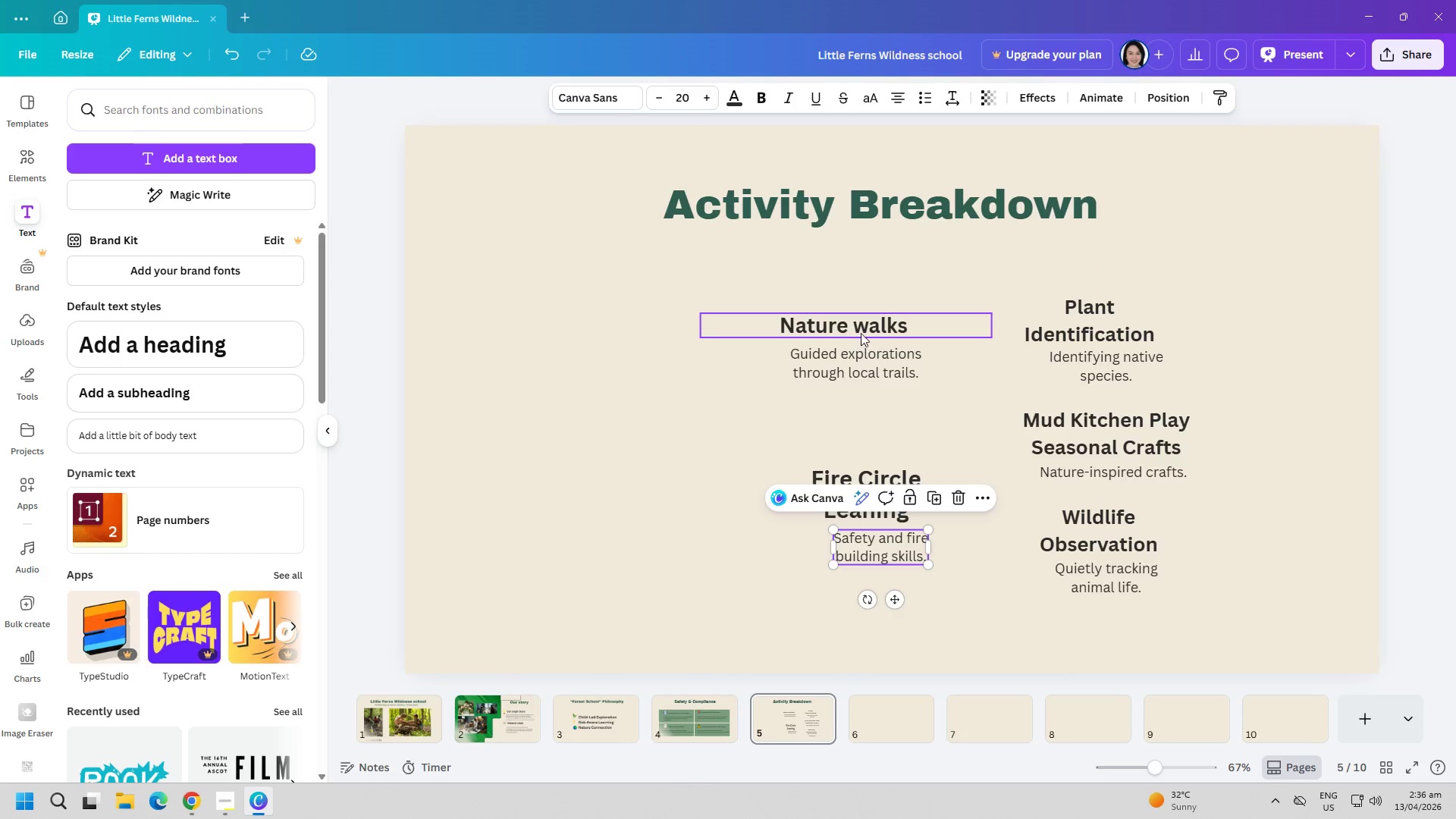 
left_click_drag(start_coordinate=[863, 331], to_coordinate=[904, 337])
 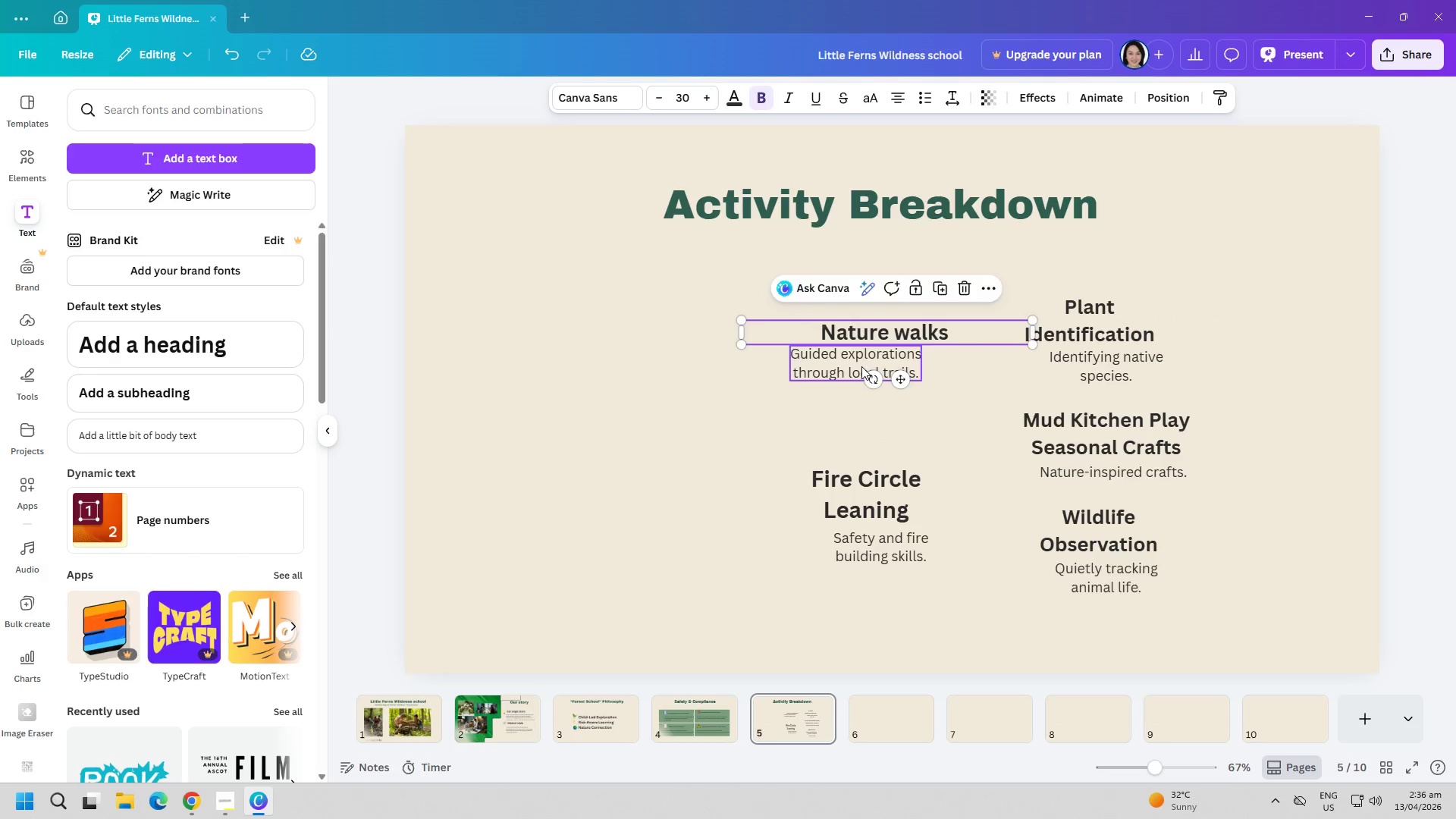 
left_click_drag(start_coordinate=[860, 366], to_coordinate=[908, 373])
 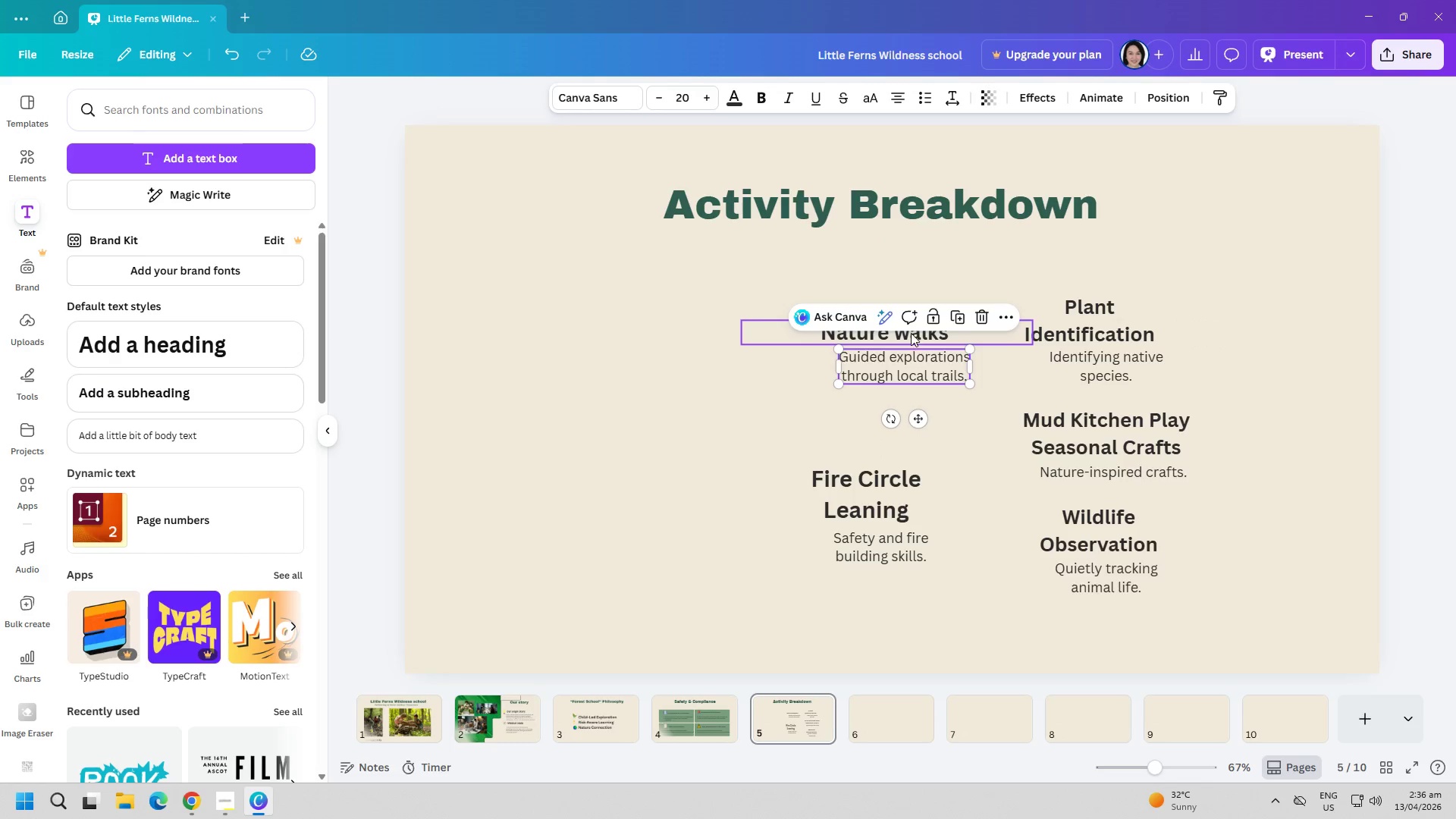 
left_click_drag(start_coordinate=[911, 333], to_coordinate=[908, 328])
 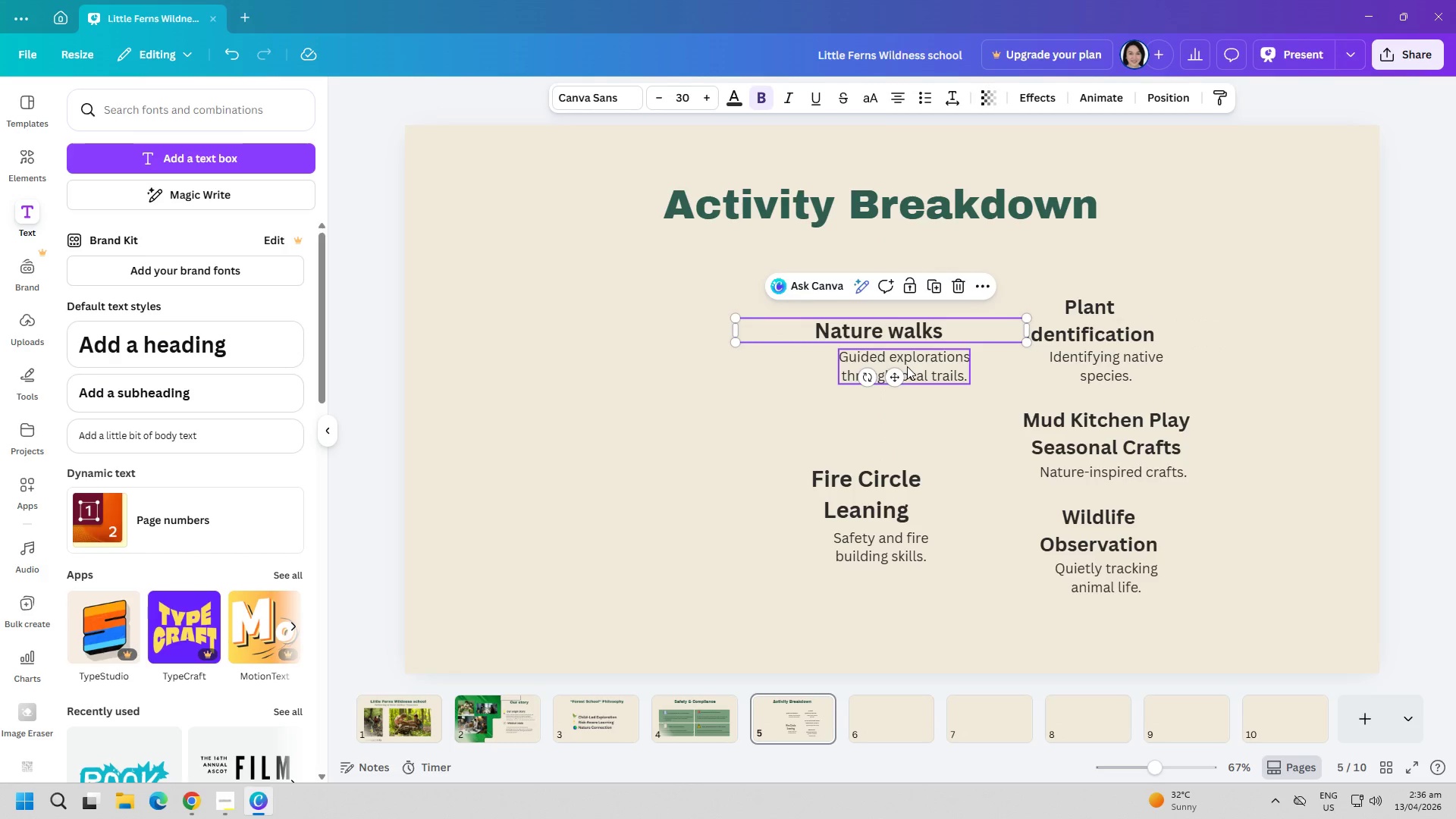 
left_click_drag(start_coordinate=[907, 366], to_coordinate=[901, 368])
 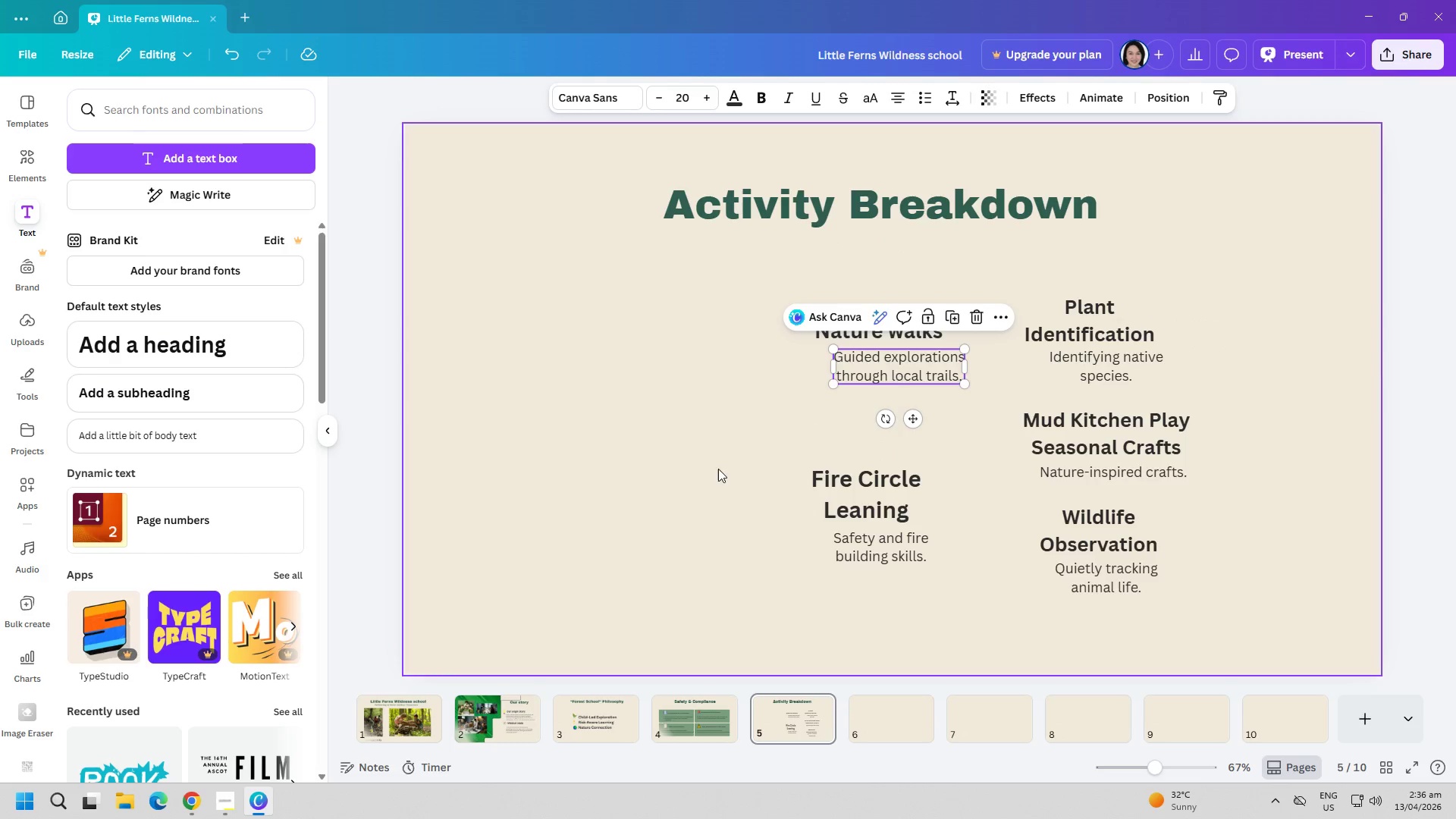 
left_click([718, 469])
 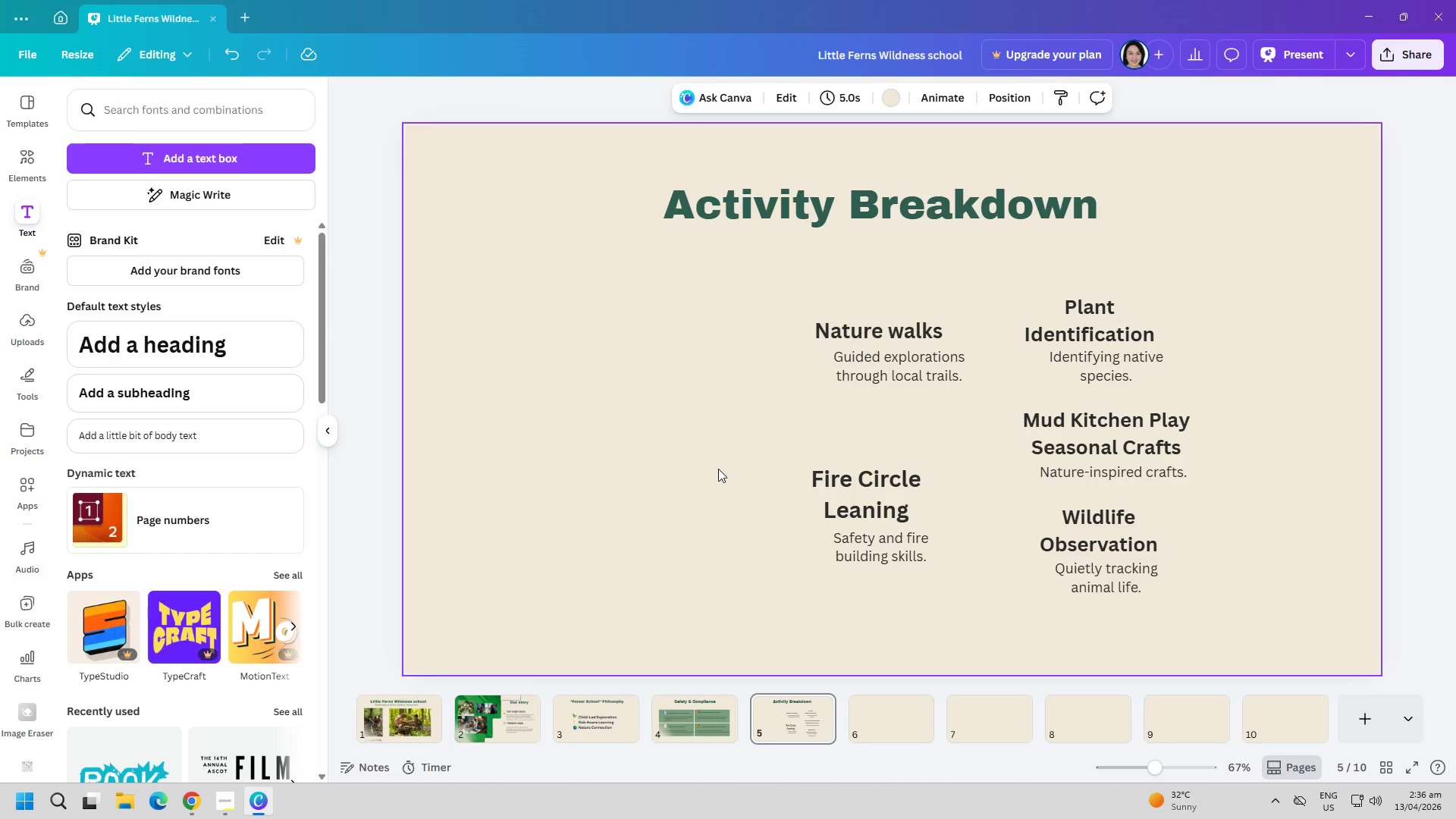 
wait(8.08)
 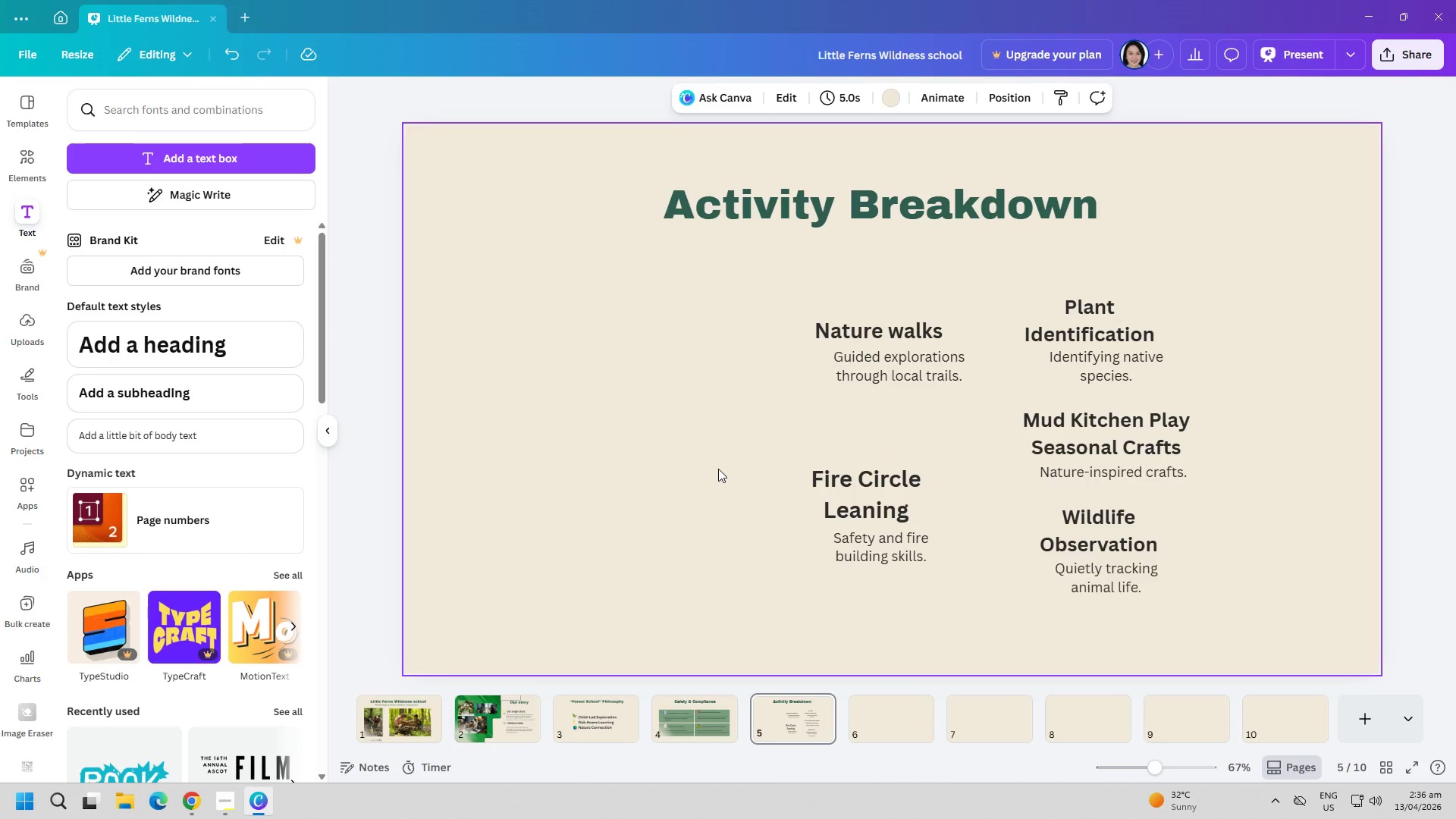 
left_click([494, 728])
 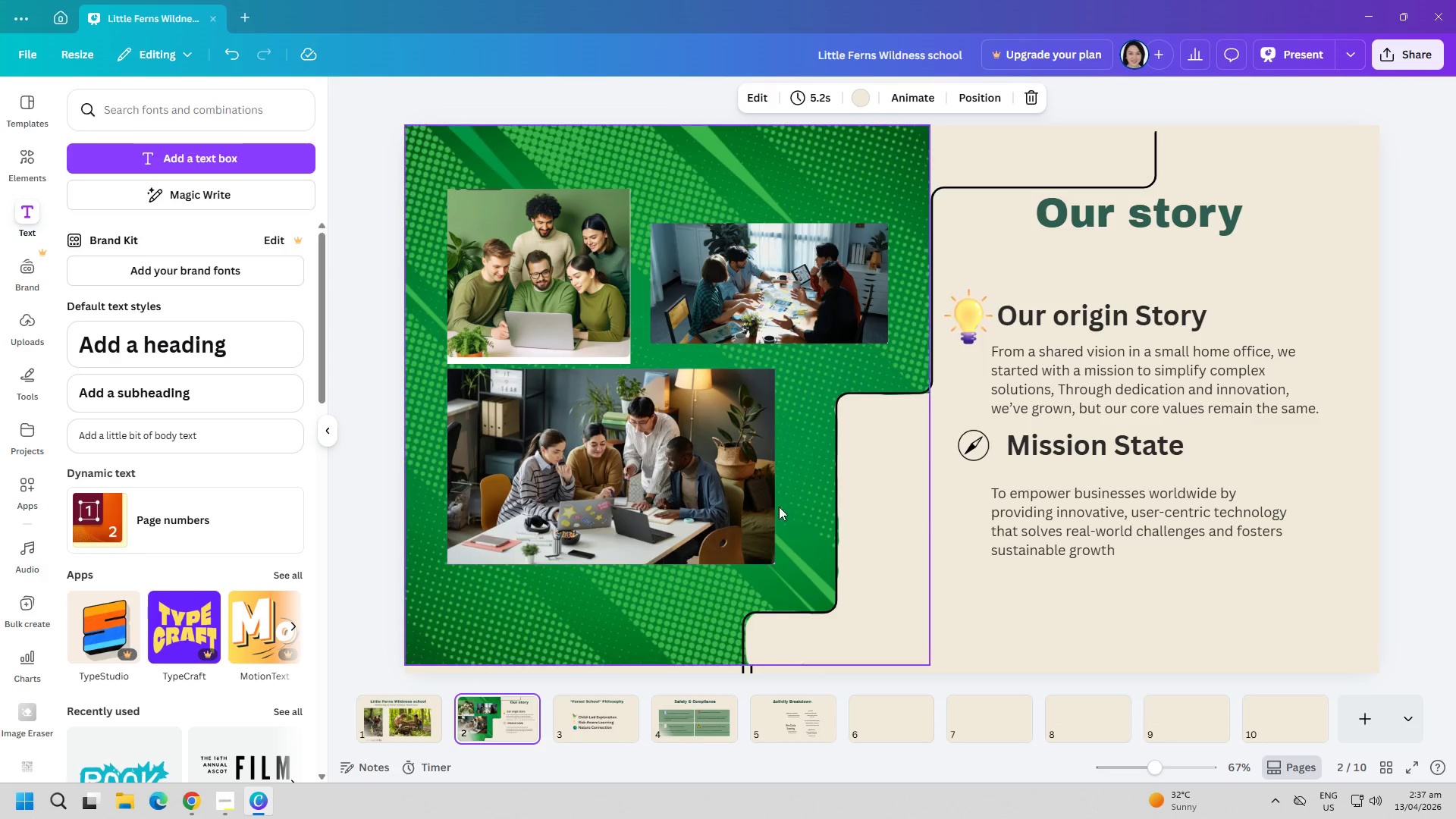 
left_click([806, 511])
 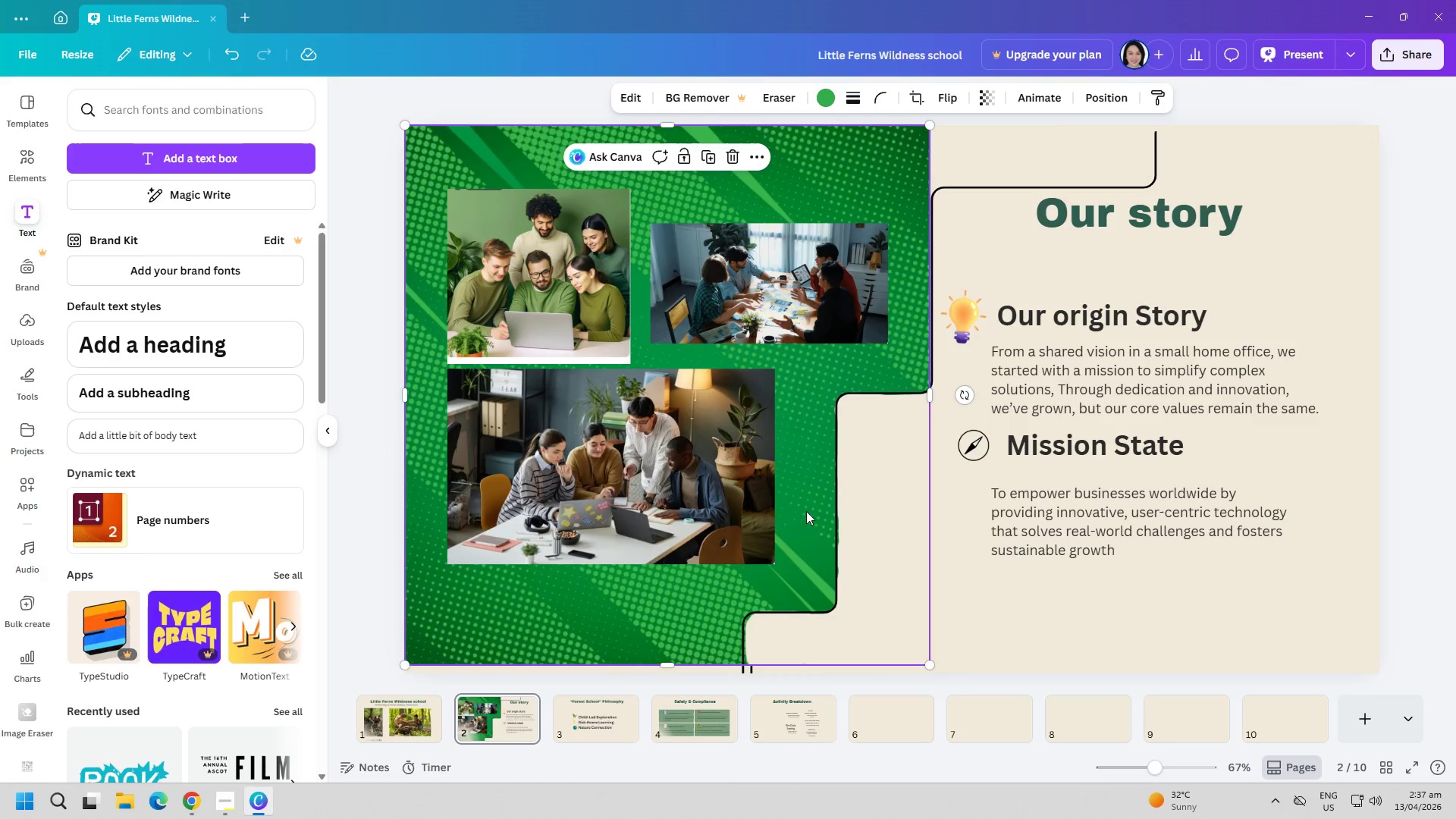 
right_click([806, 511])
 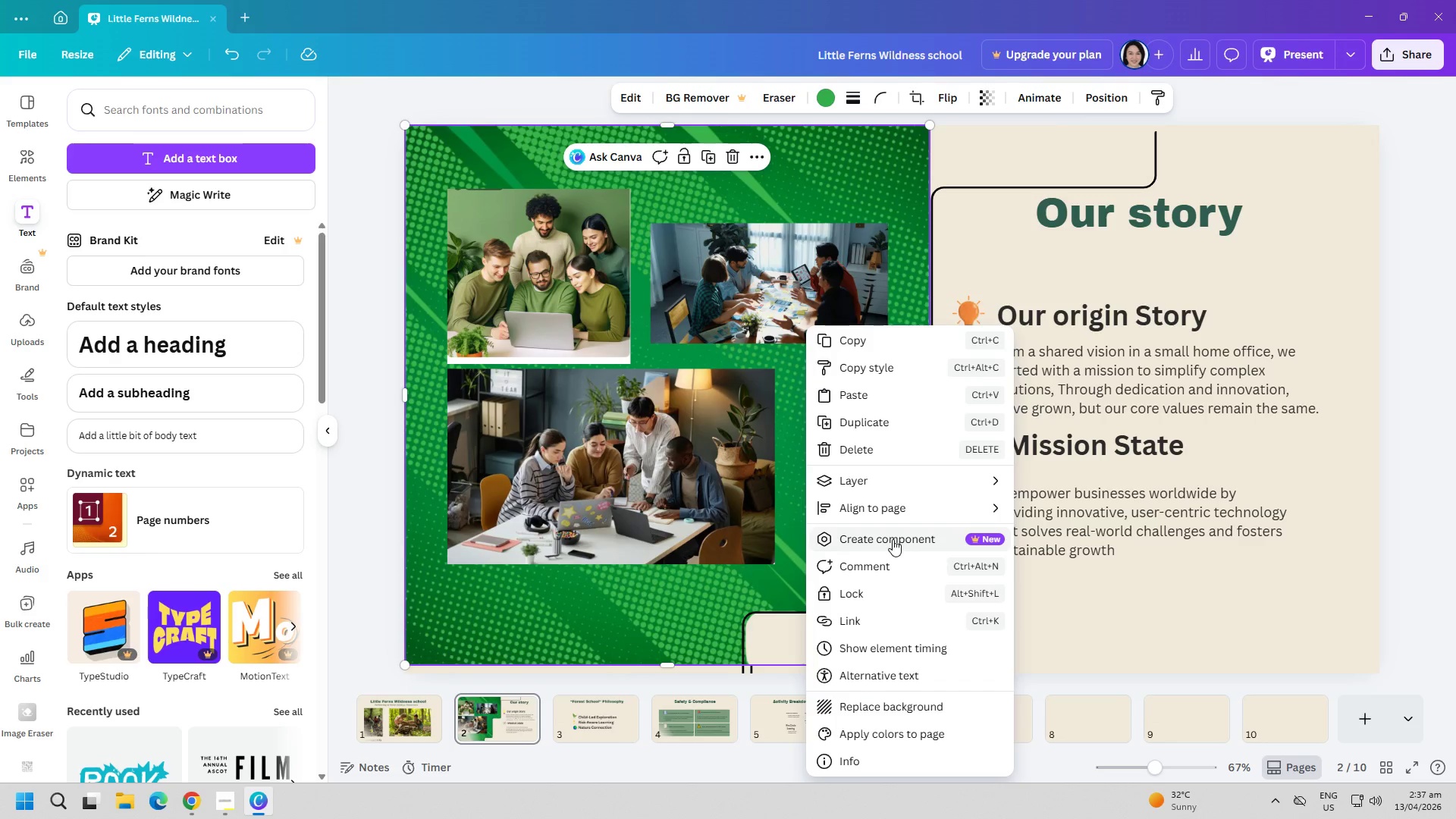 
mouse_move([886, 472])
 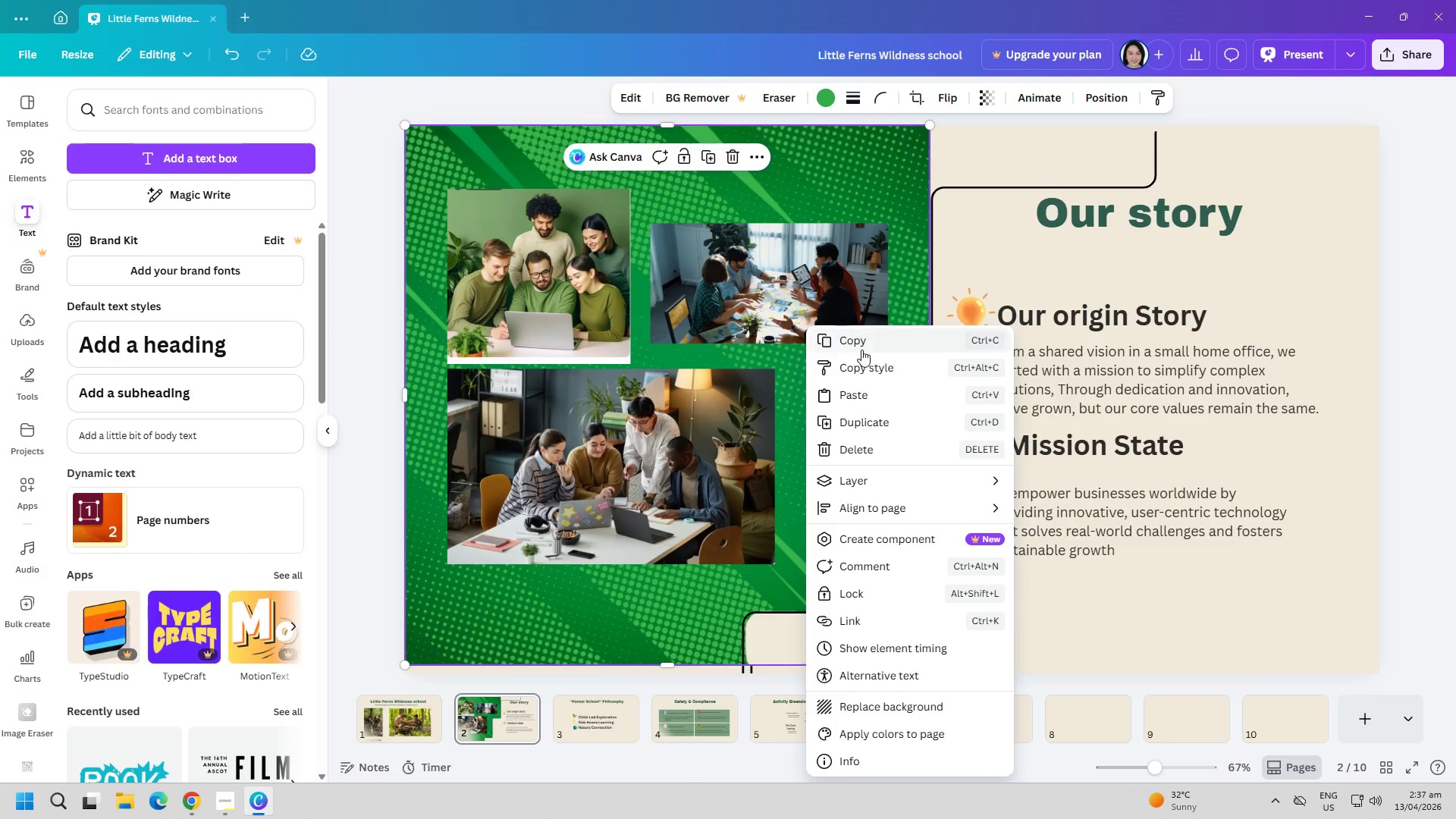 
left_click([861, 347])
 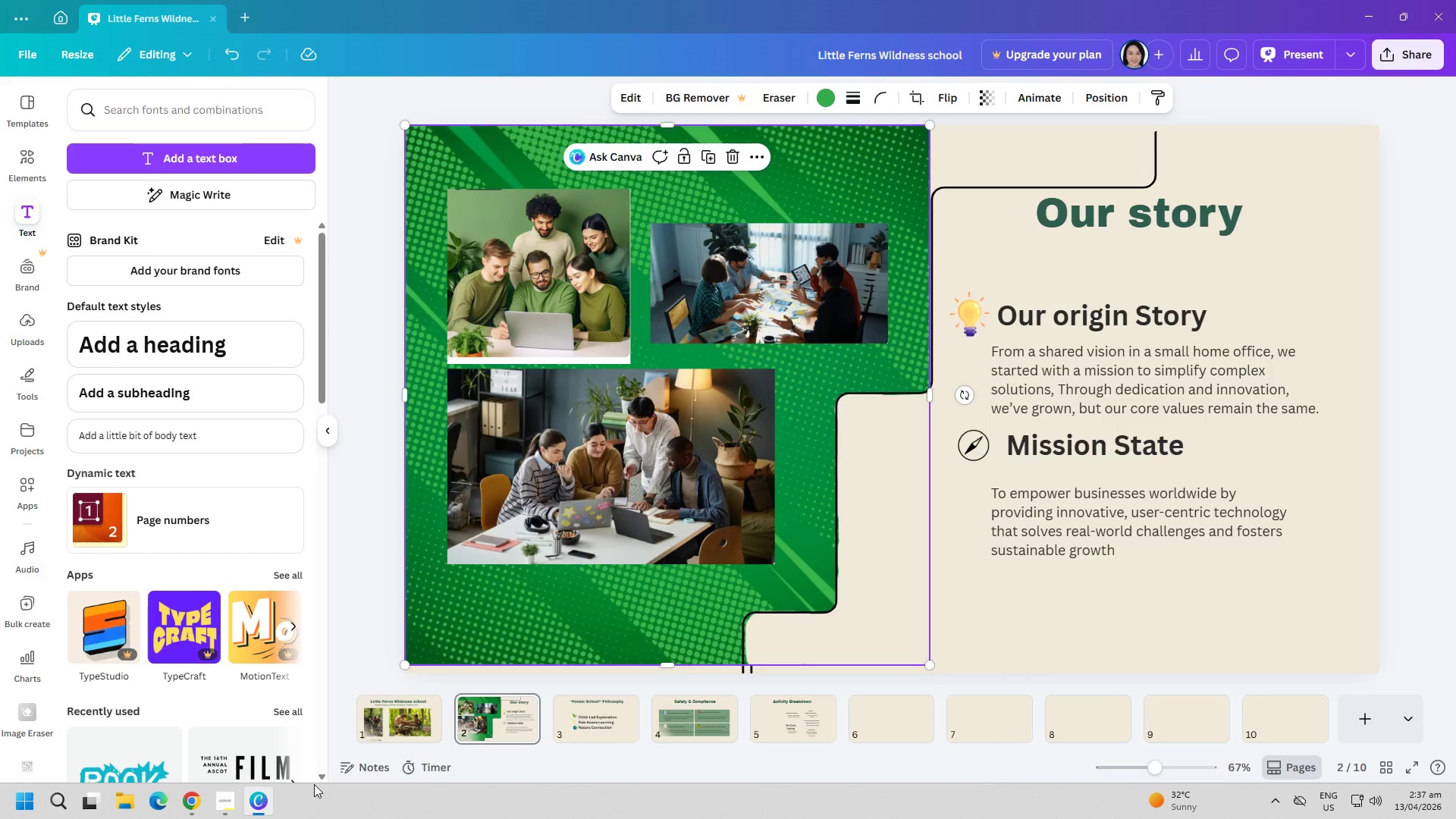 
mouse_move([256, 799])
 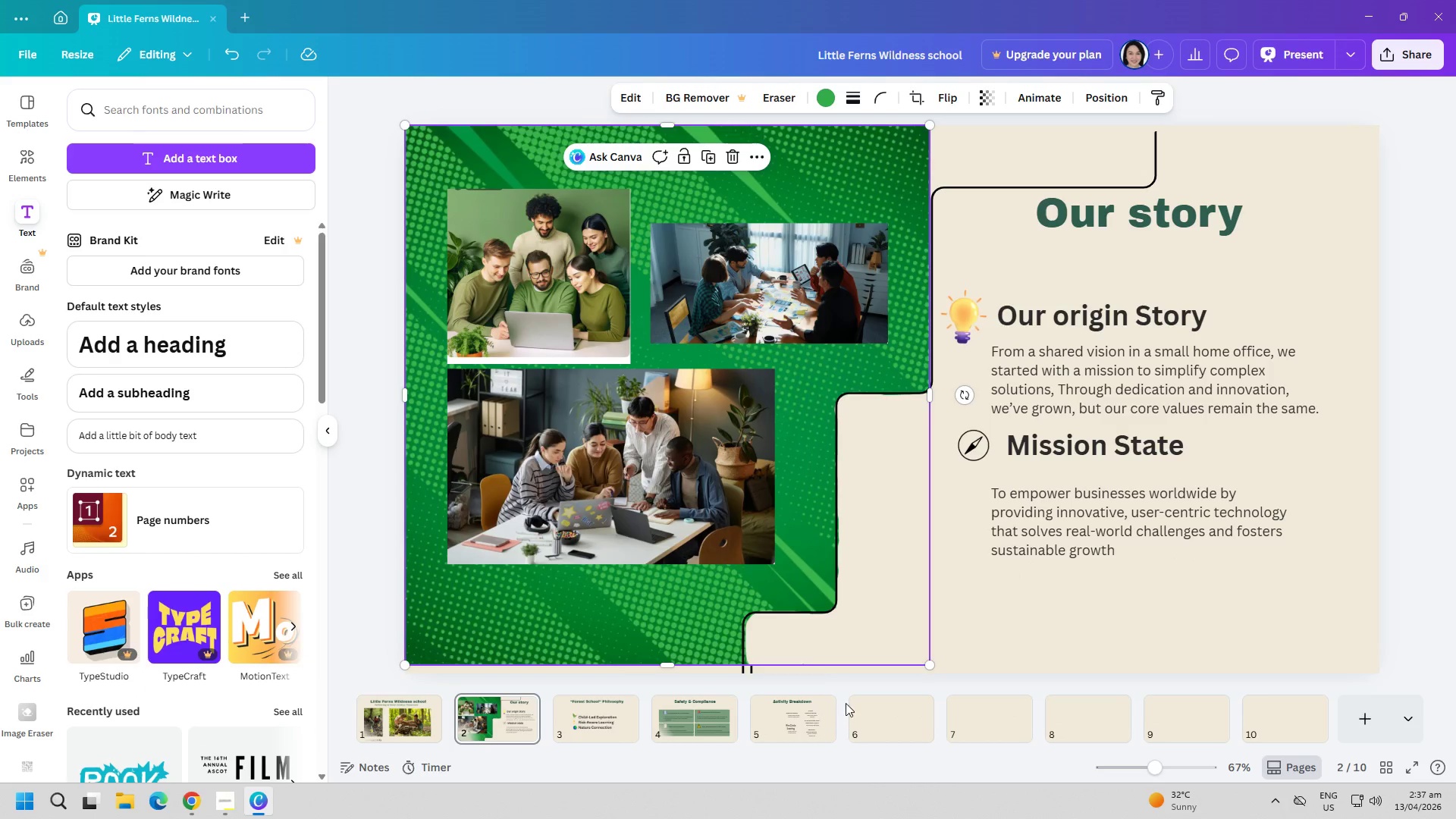 
left_click([863, 706])
 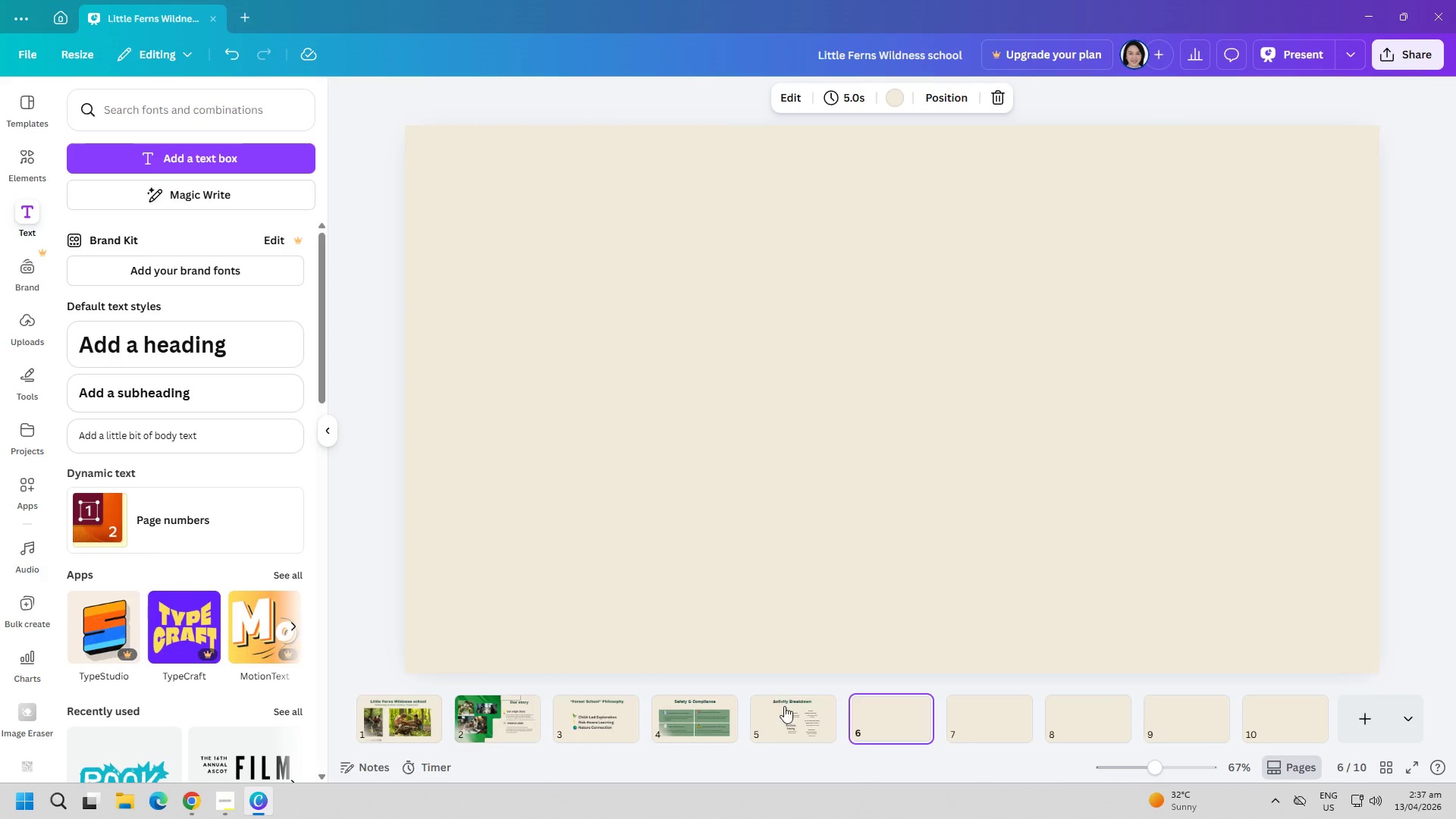 
double_click([538, 519])
 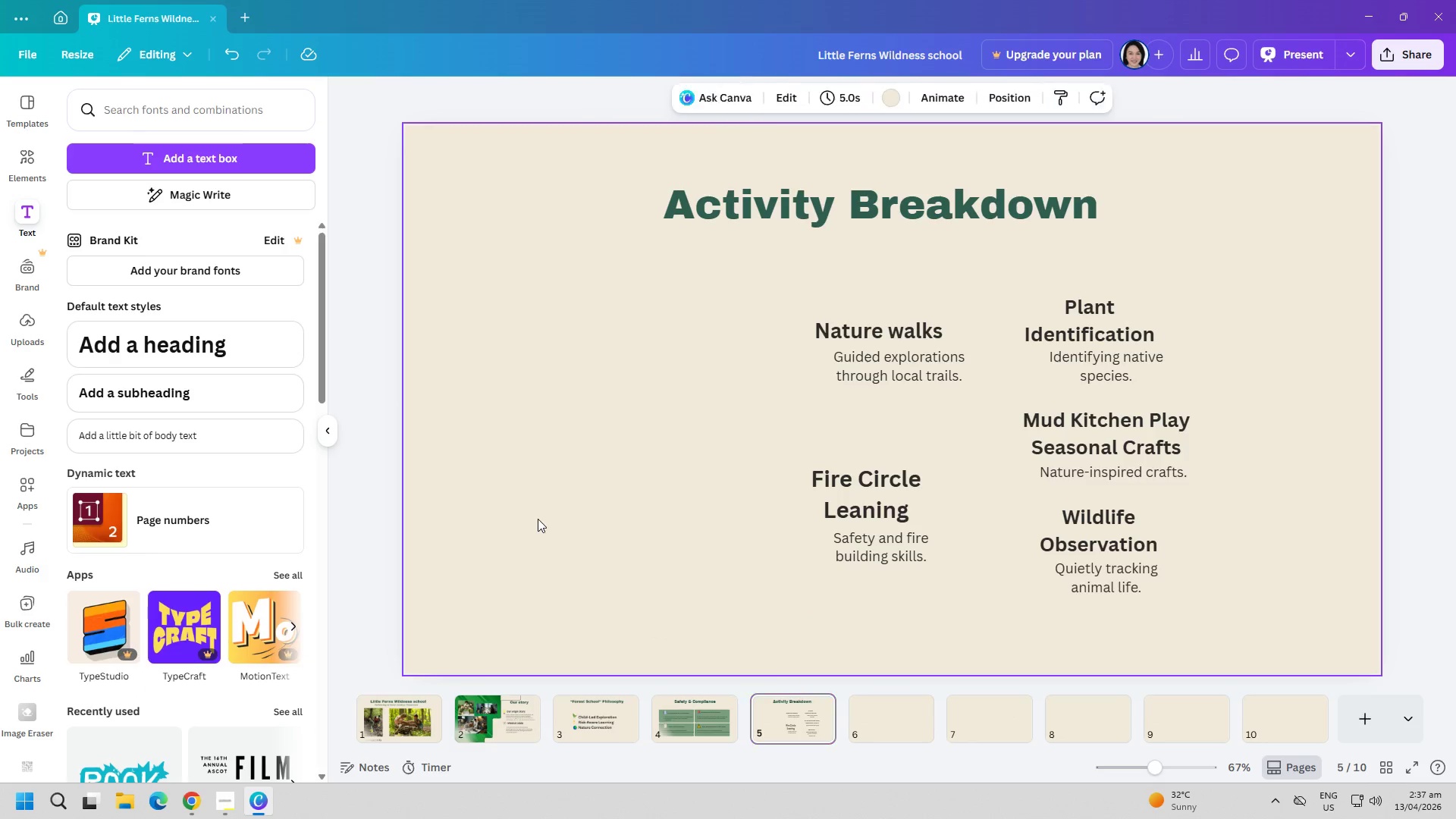 
key(Control+ControlLeft)
 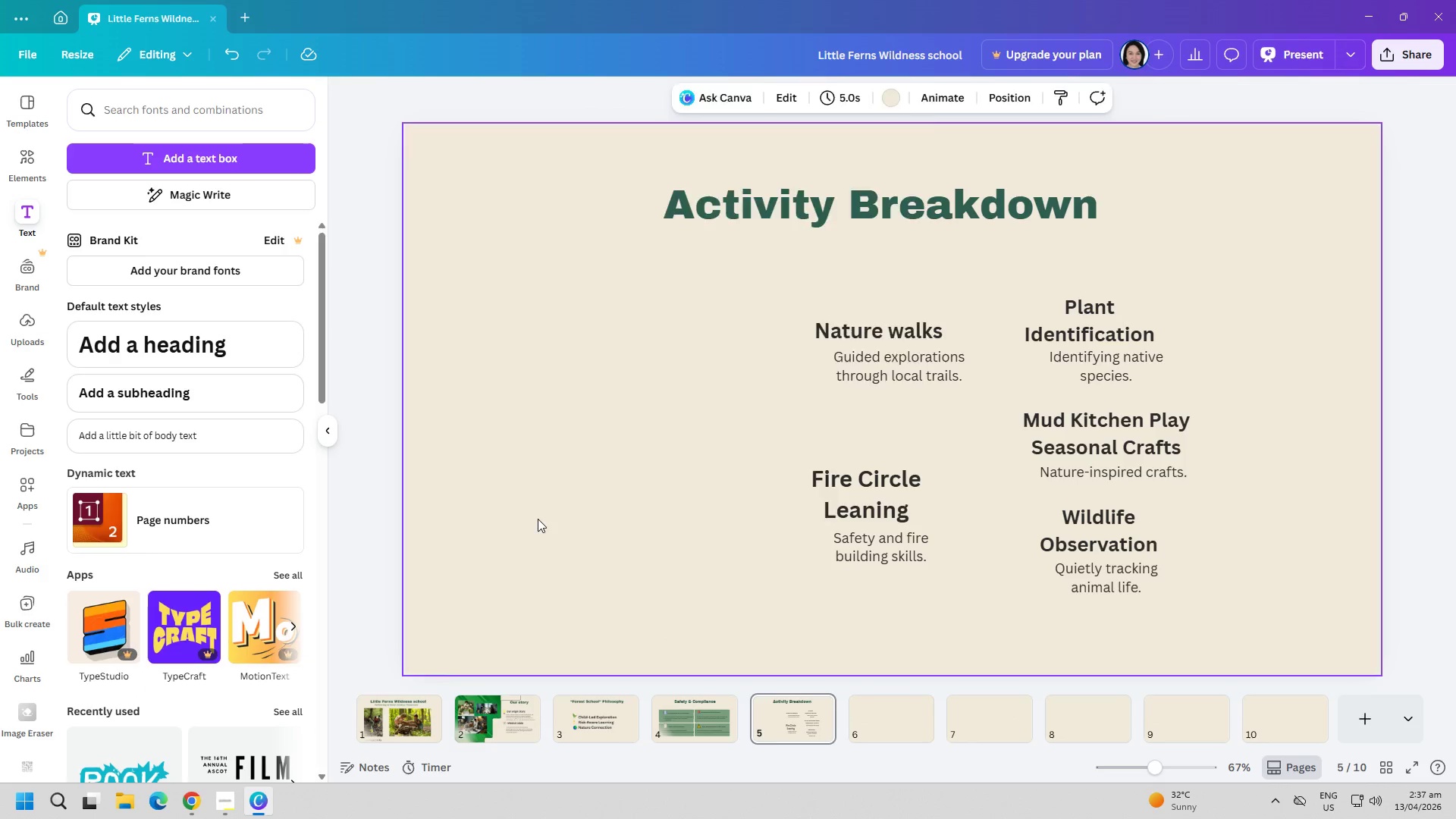 
key(Control+V)
 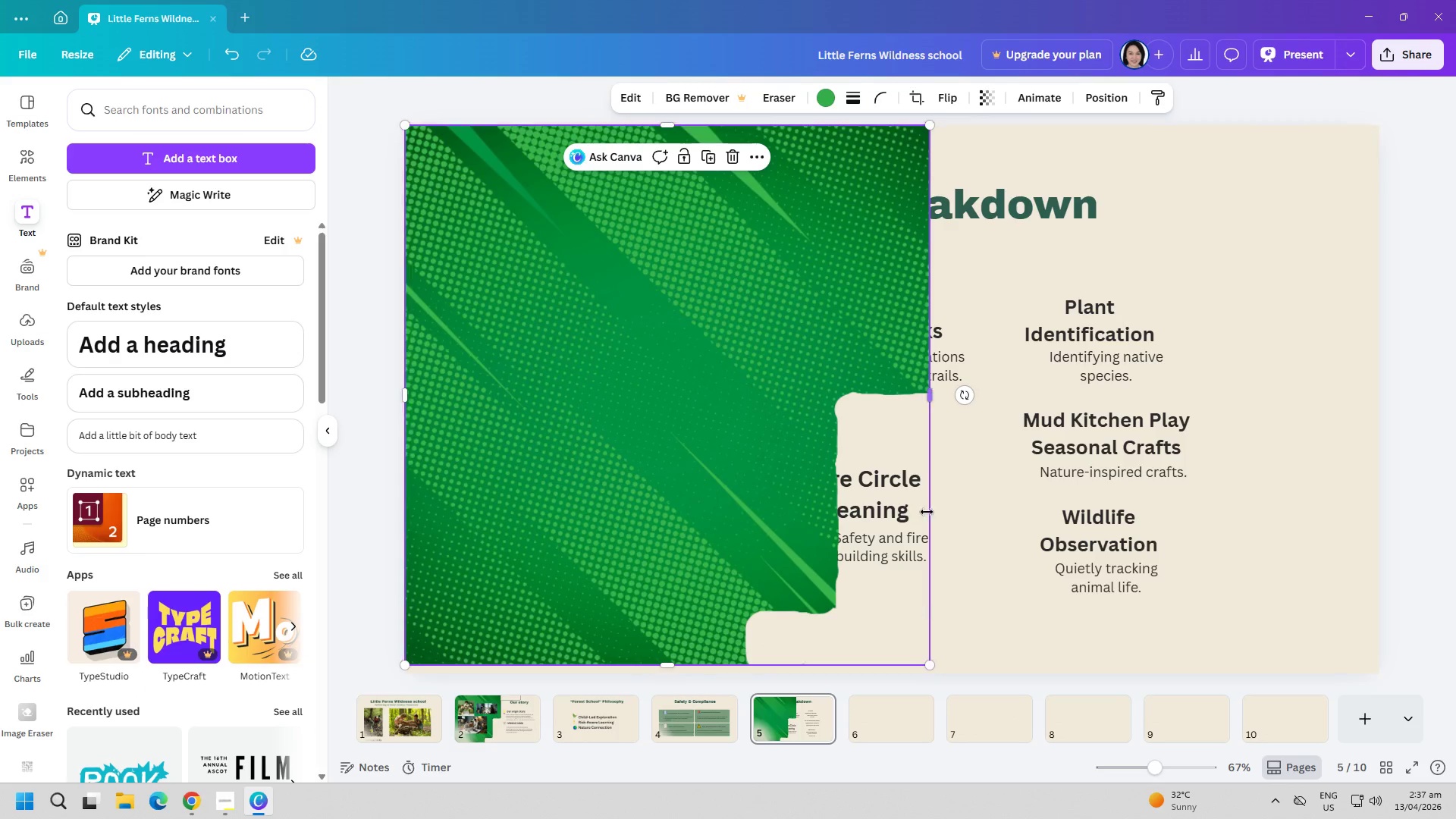 
left_click_drag(start_coordinate=[927, 396], to_coordinate=[728, 421])
 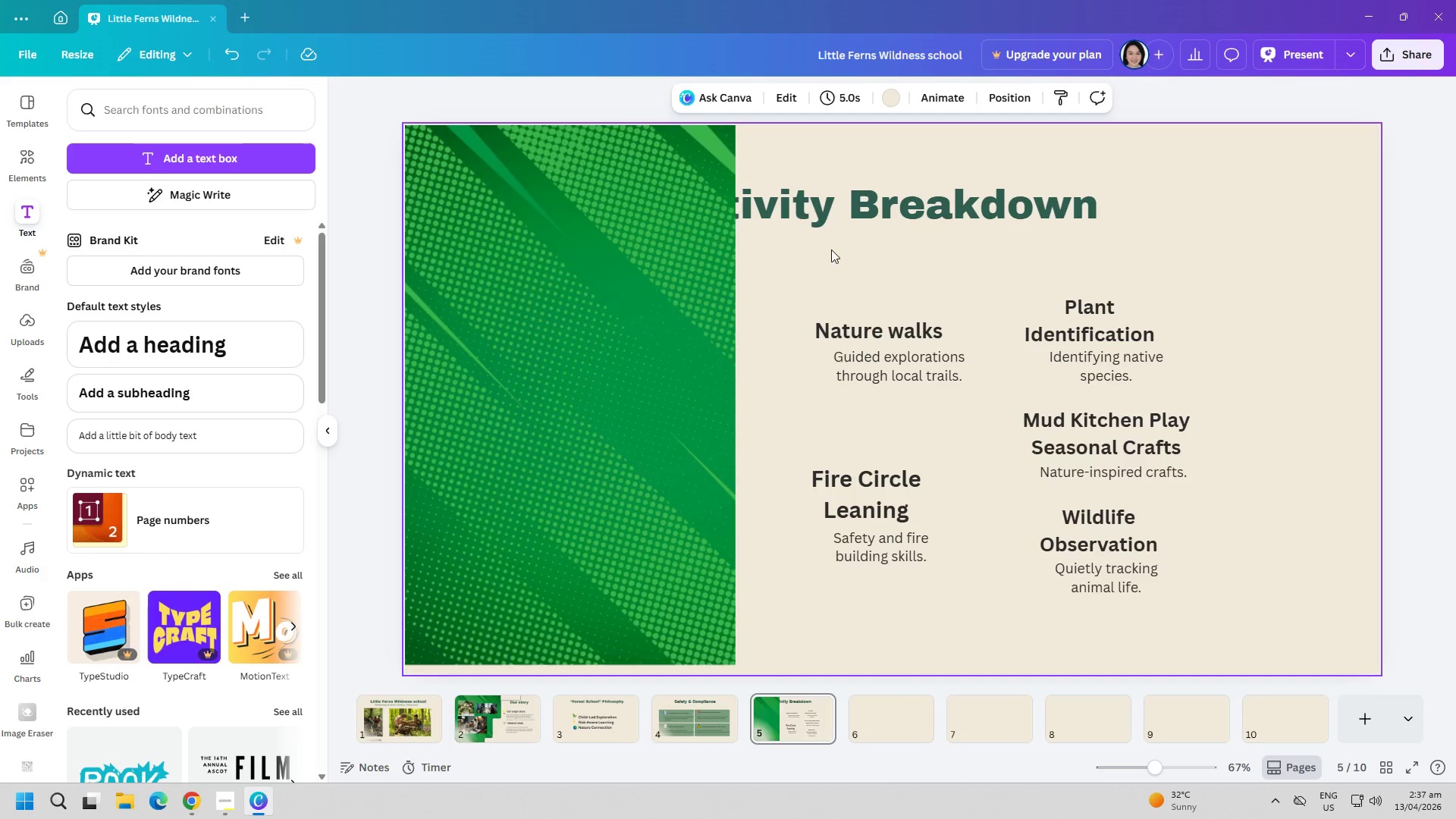 
double_click([826, 220])
 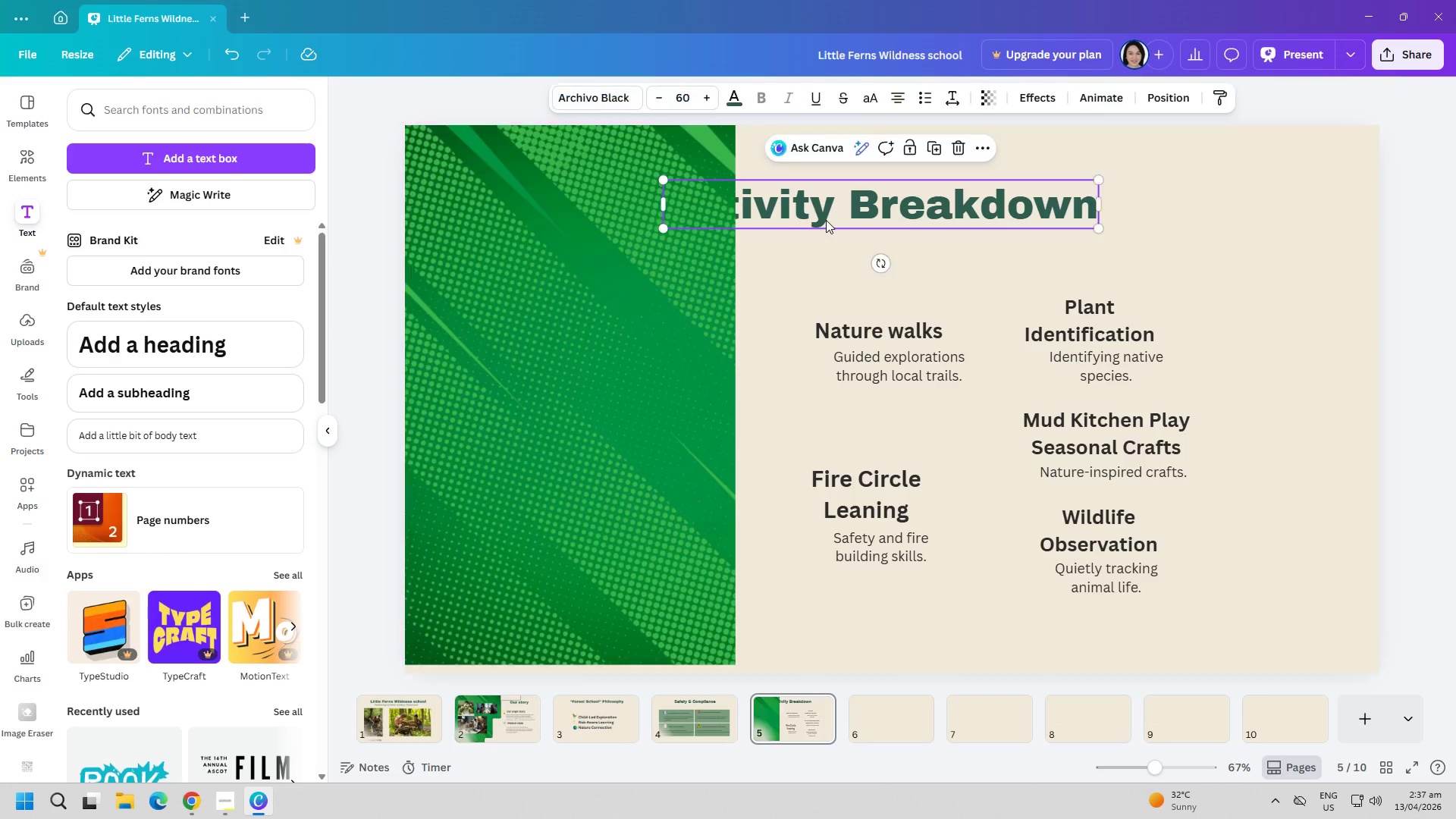 
right_click([826, 218])
 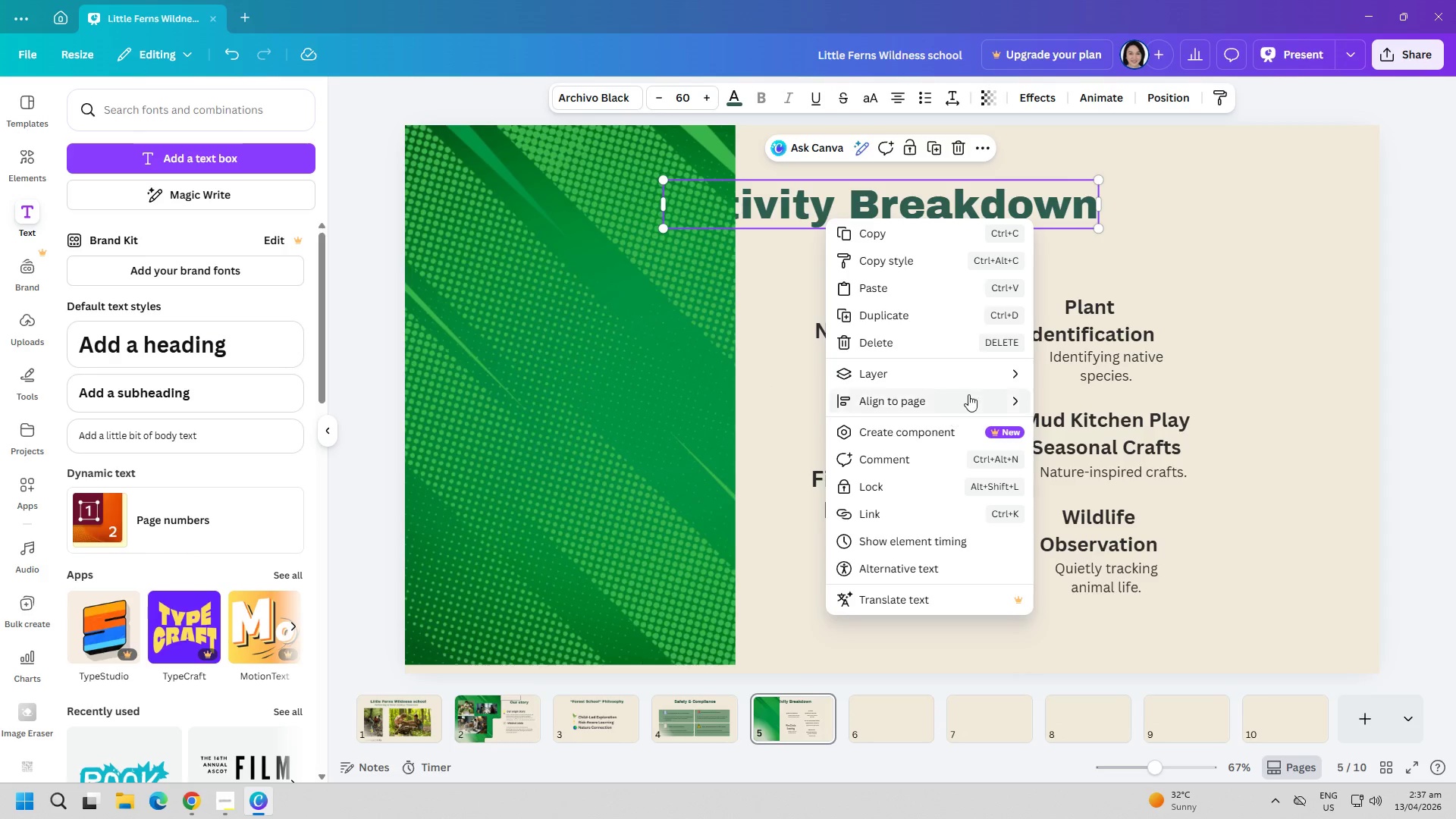 
mouse_move([1020, 378])
 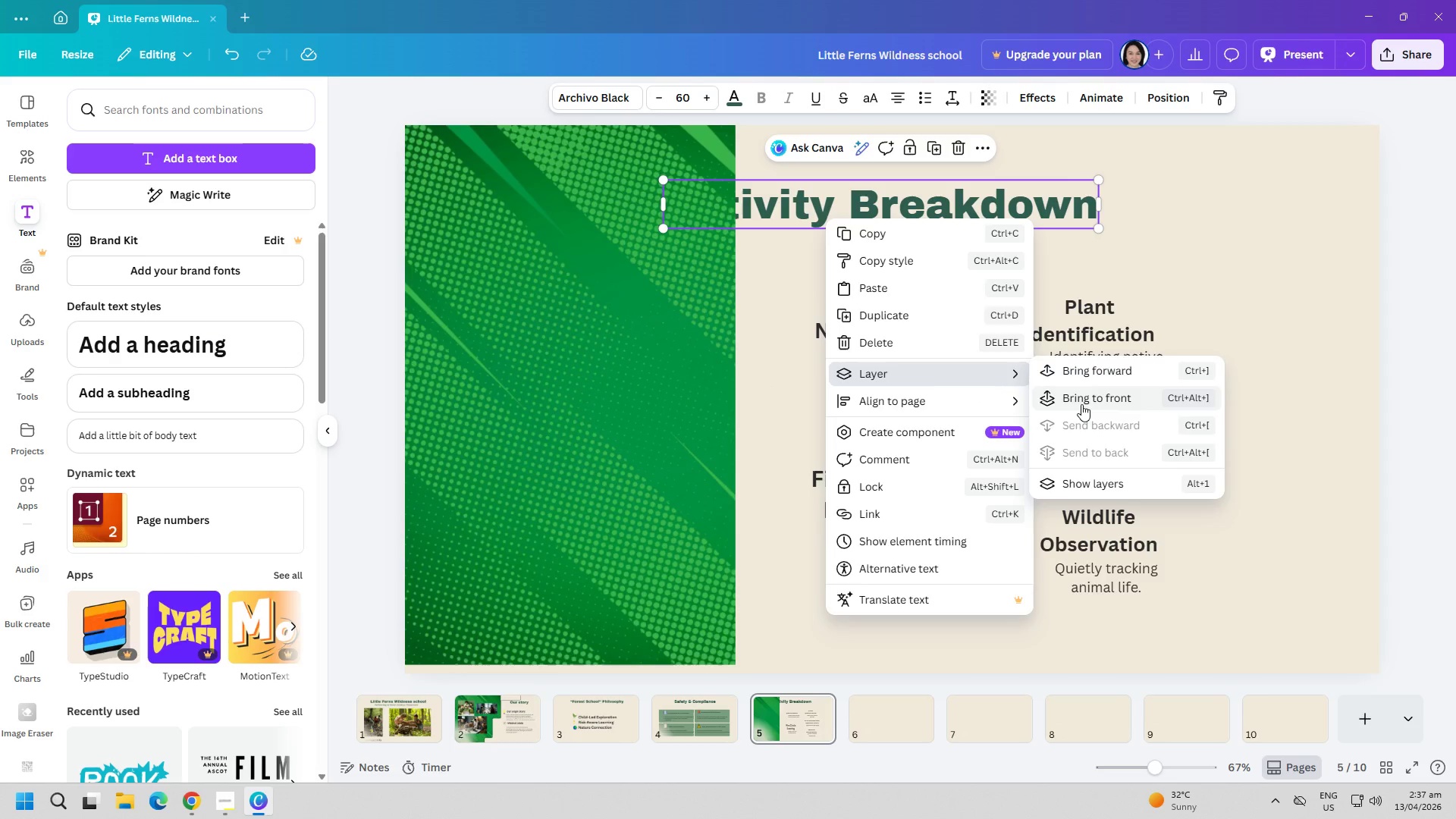 
left_click([1081, 404])
 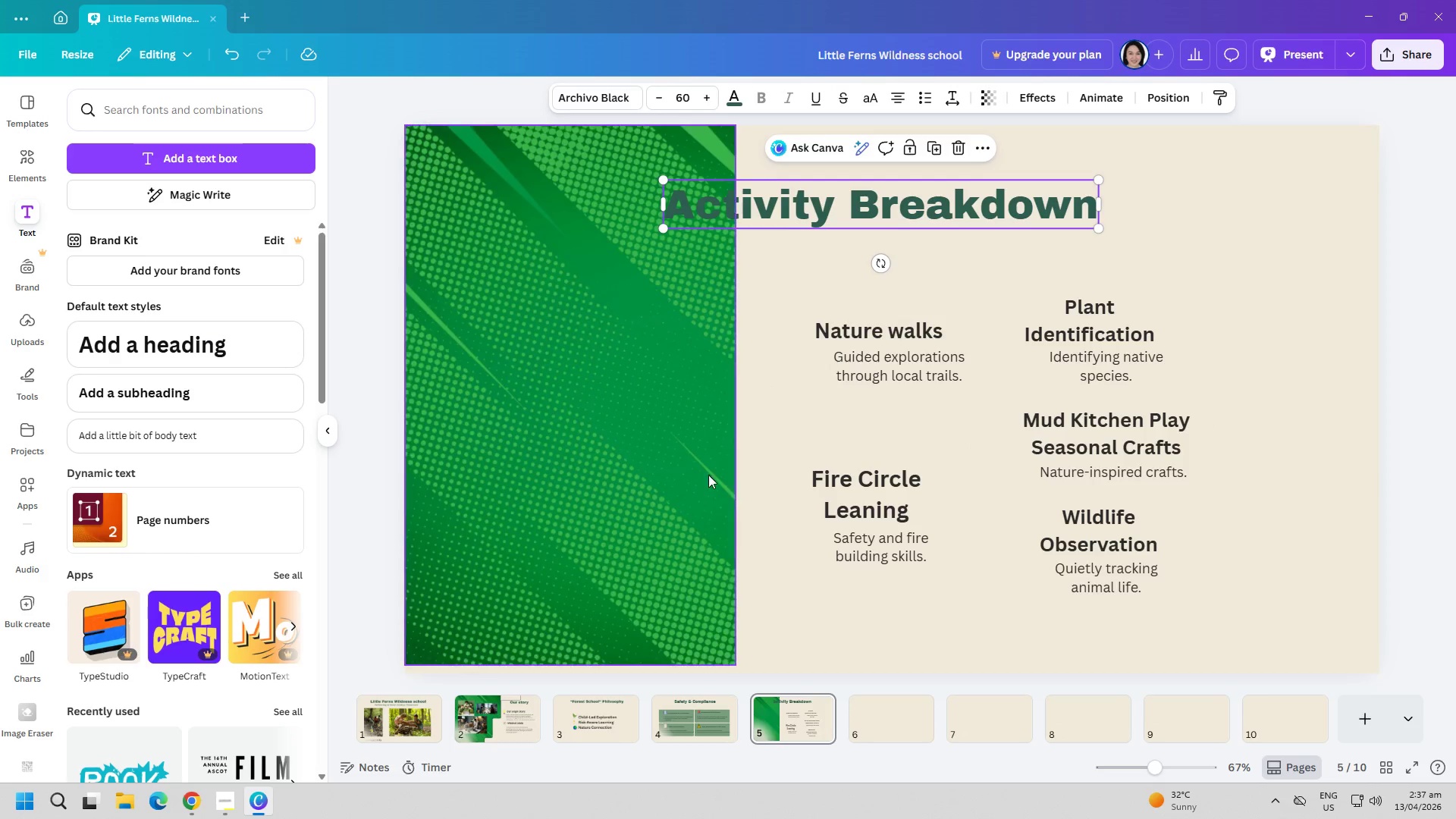 
left_click([684, 466])
 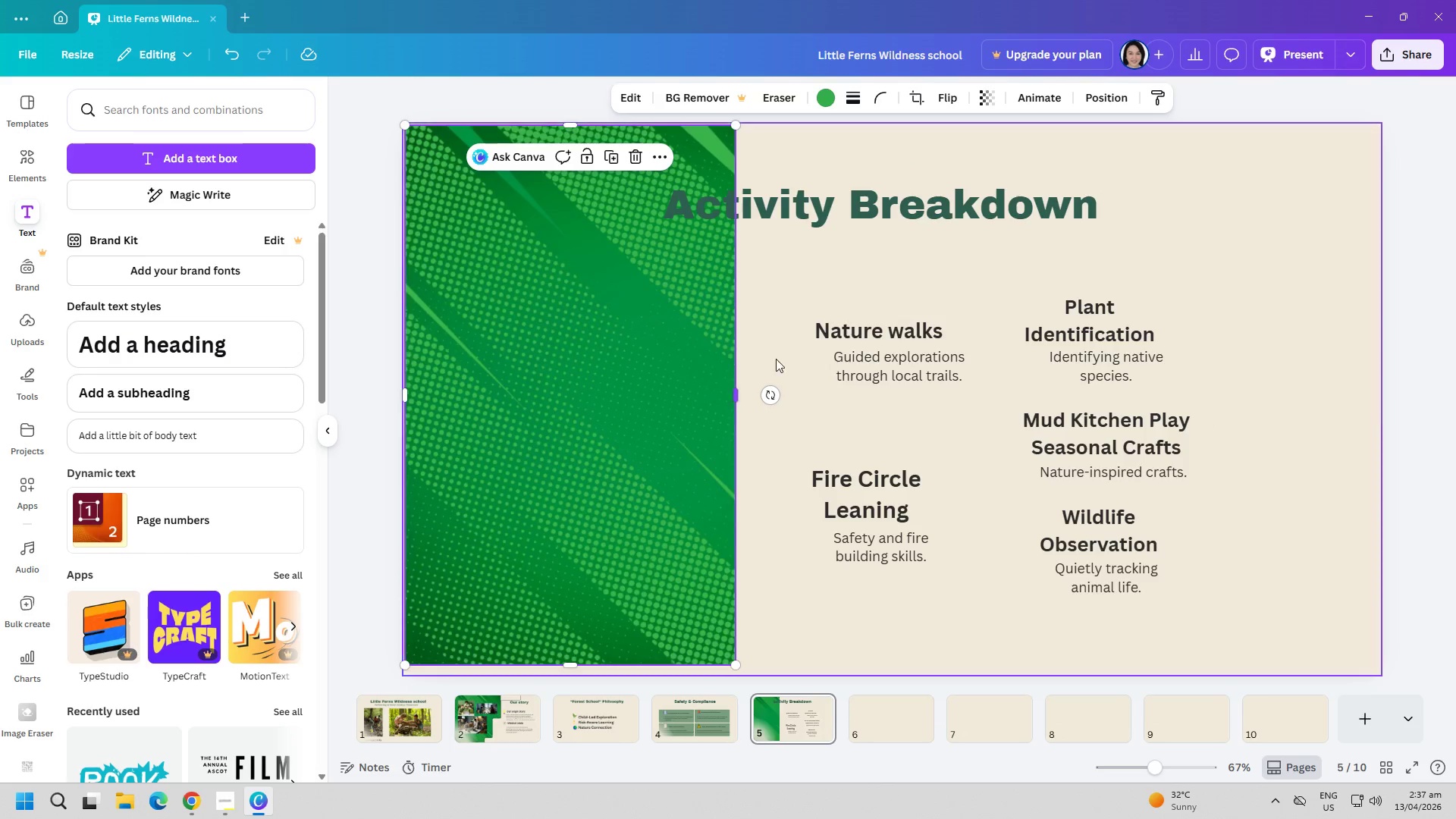 
left_click_drag(start_coordinate=[990, 205], to_coordinate=[1129, 203])
 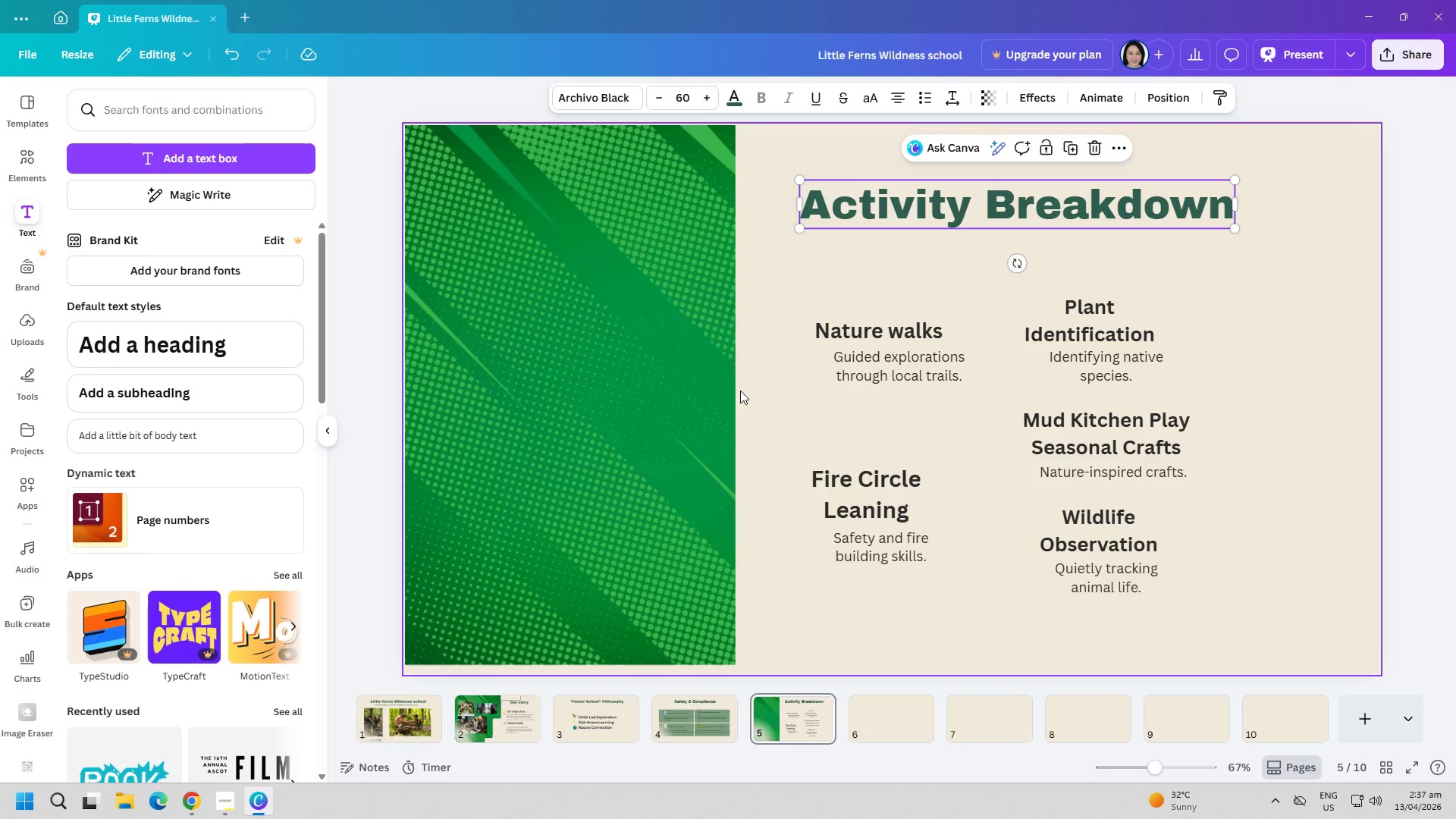 
left_click([733, 391])
 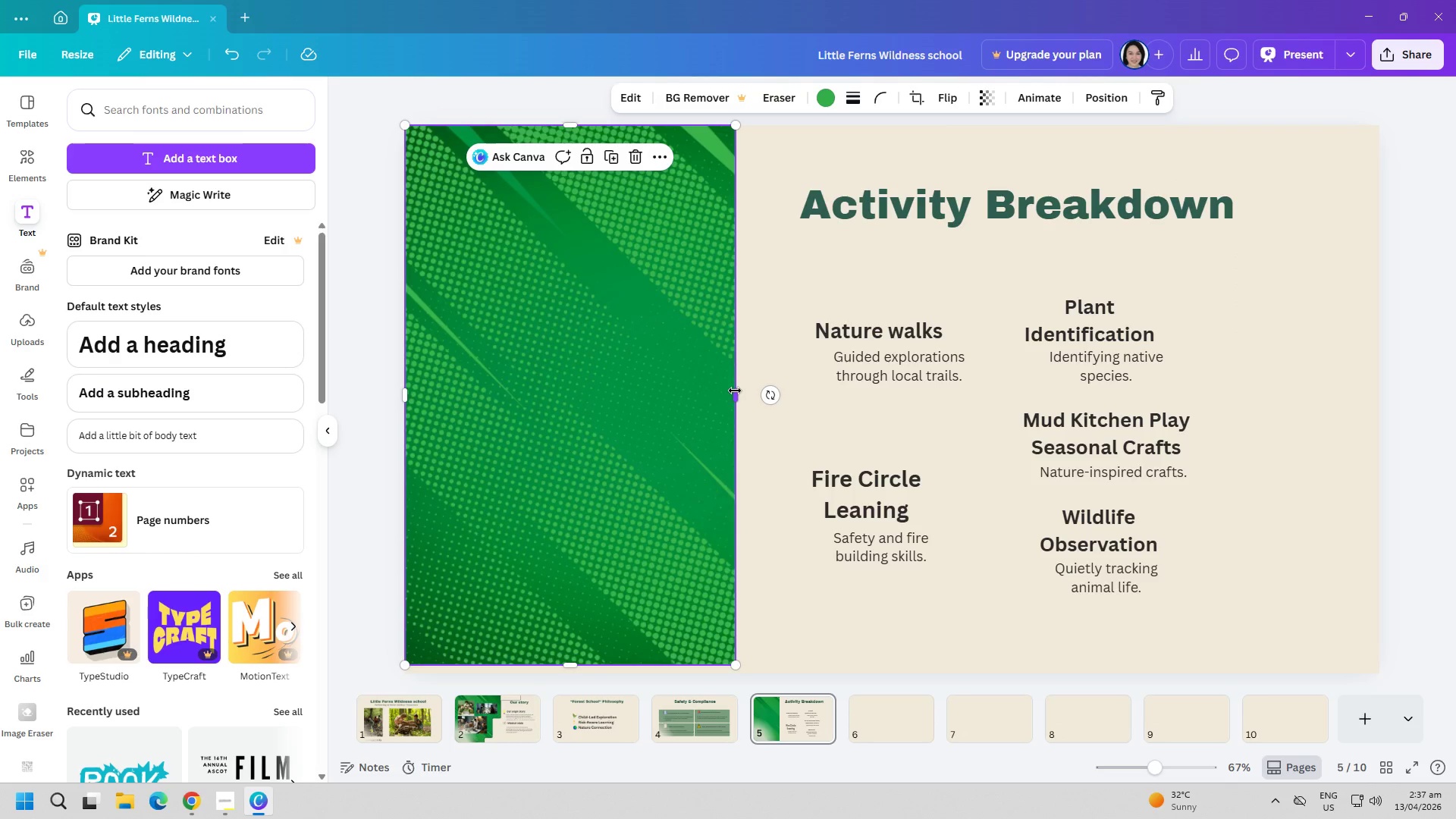 
left_click_drag(start_coordinate=[736, 392], to_coordinate=[791, 395])
 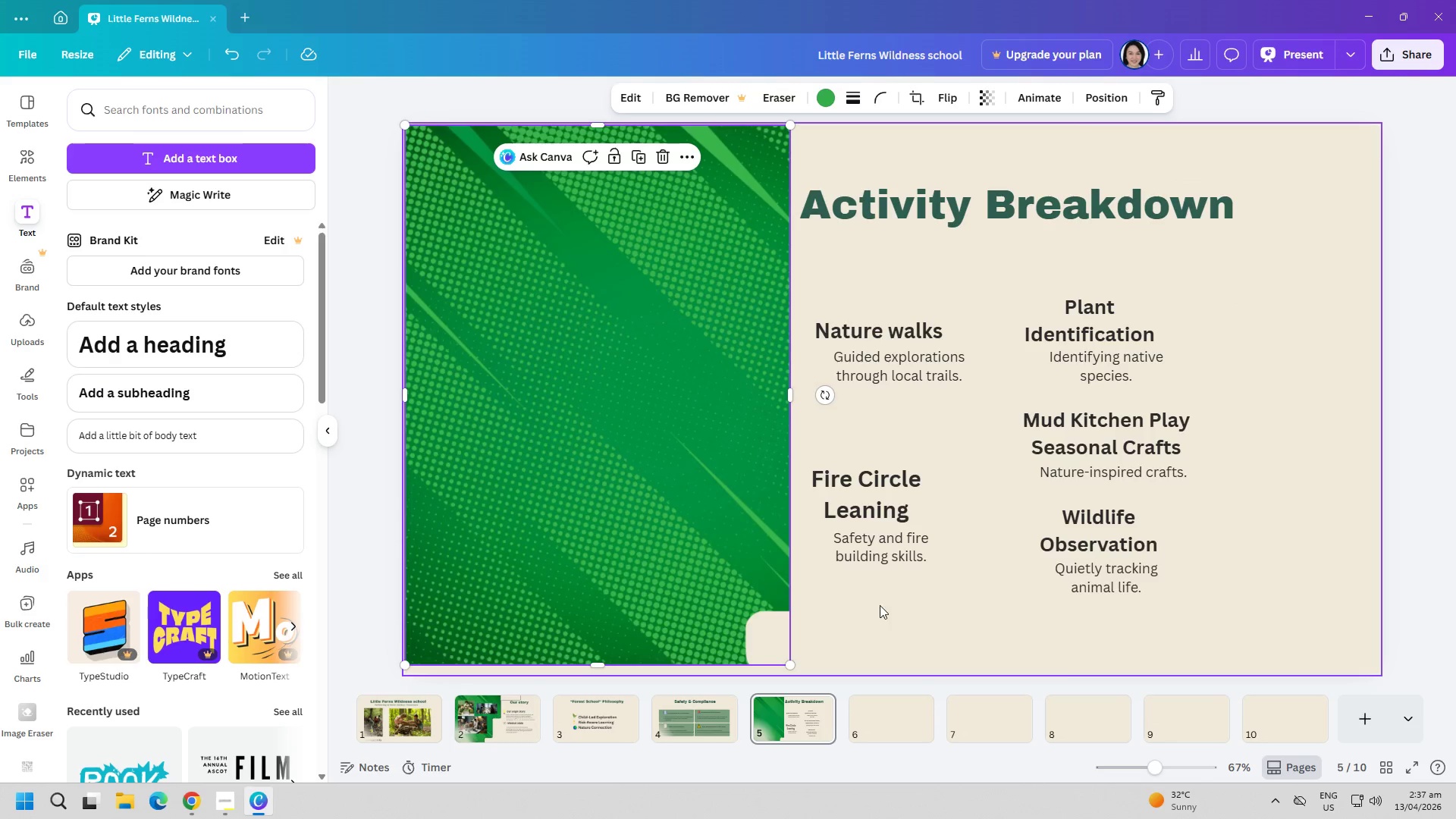 
left_click([880, 607])
 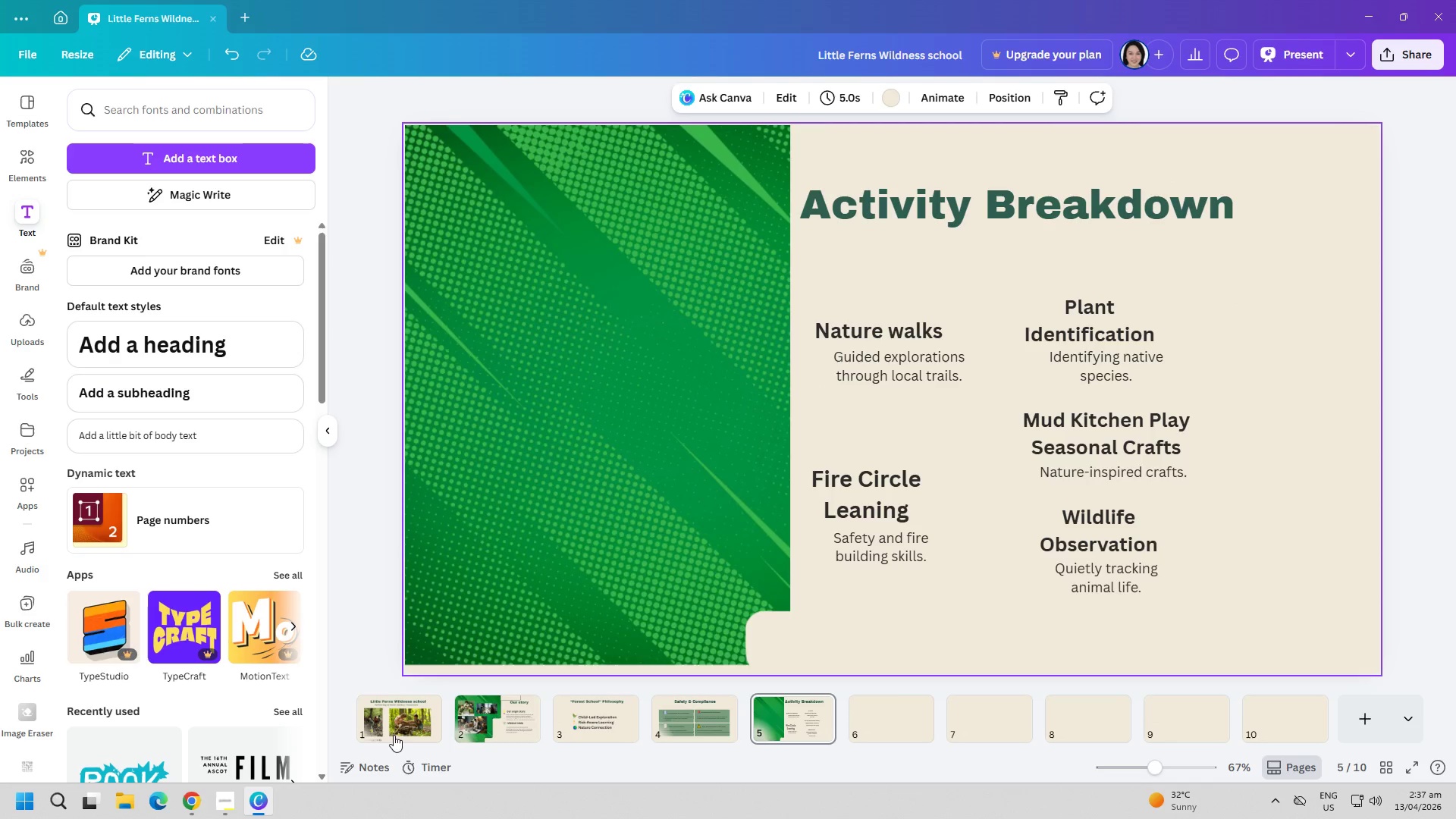 
left_click([231, 803])